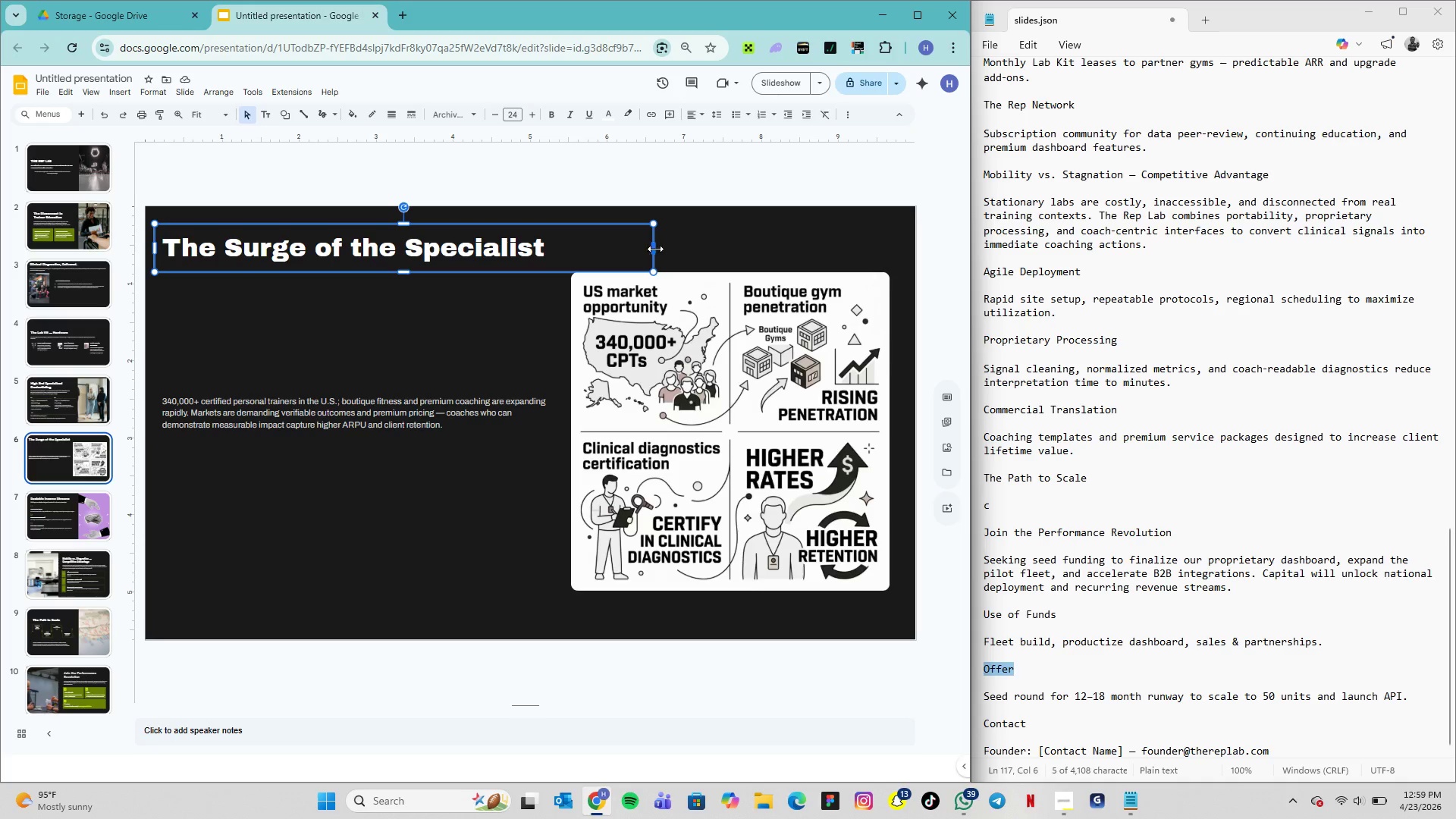 
left_click_drag(start_coordinate=[651, 249], to_coordinate=[554, 257])
 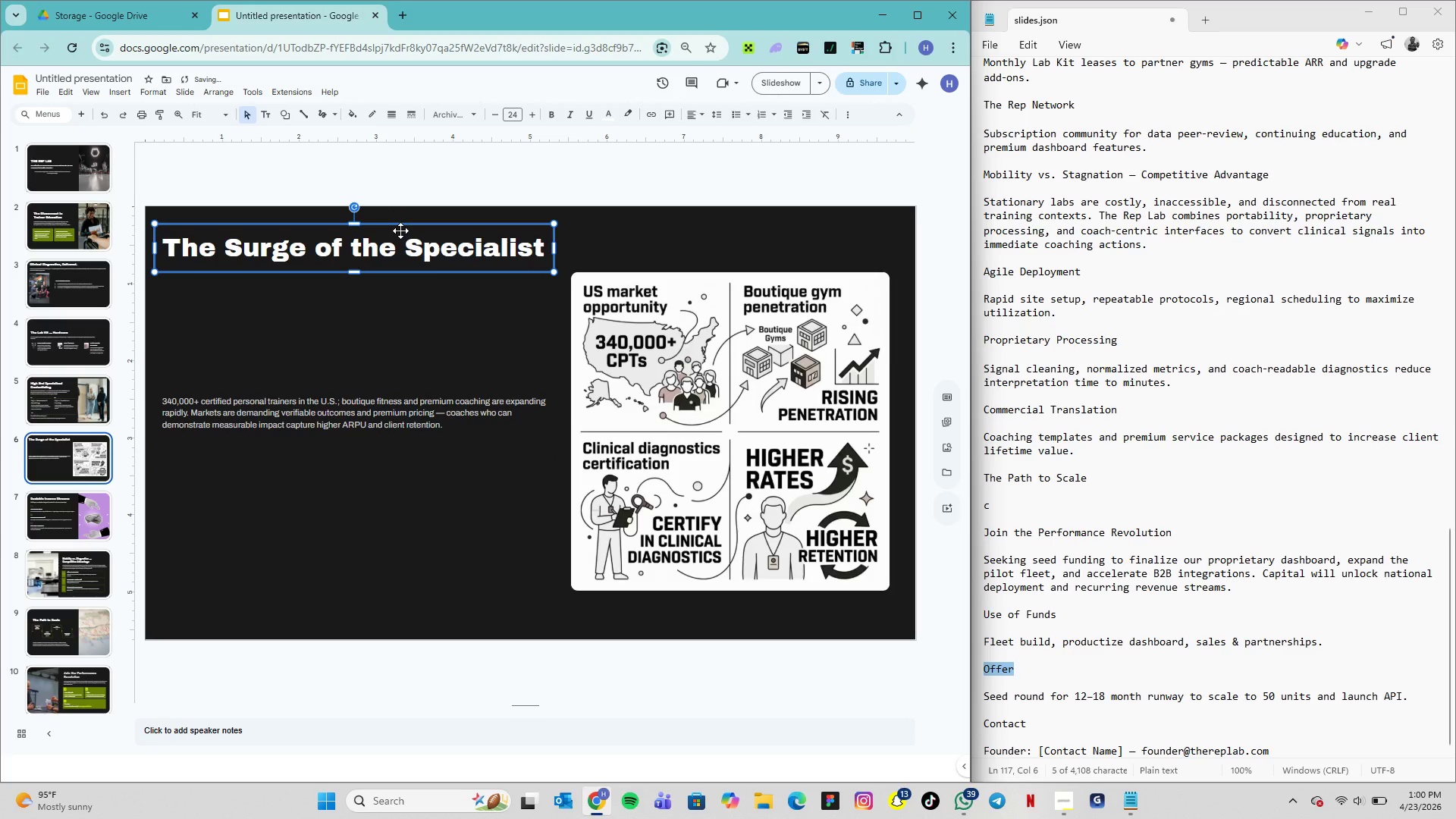 
left_click_drag(start_coordinate=[400, 231], to_coordinate=[401, 249])
 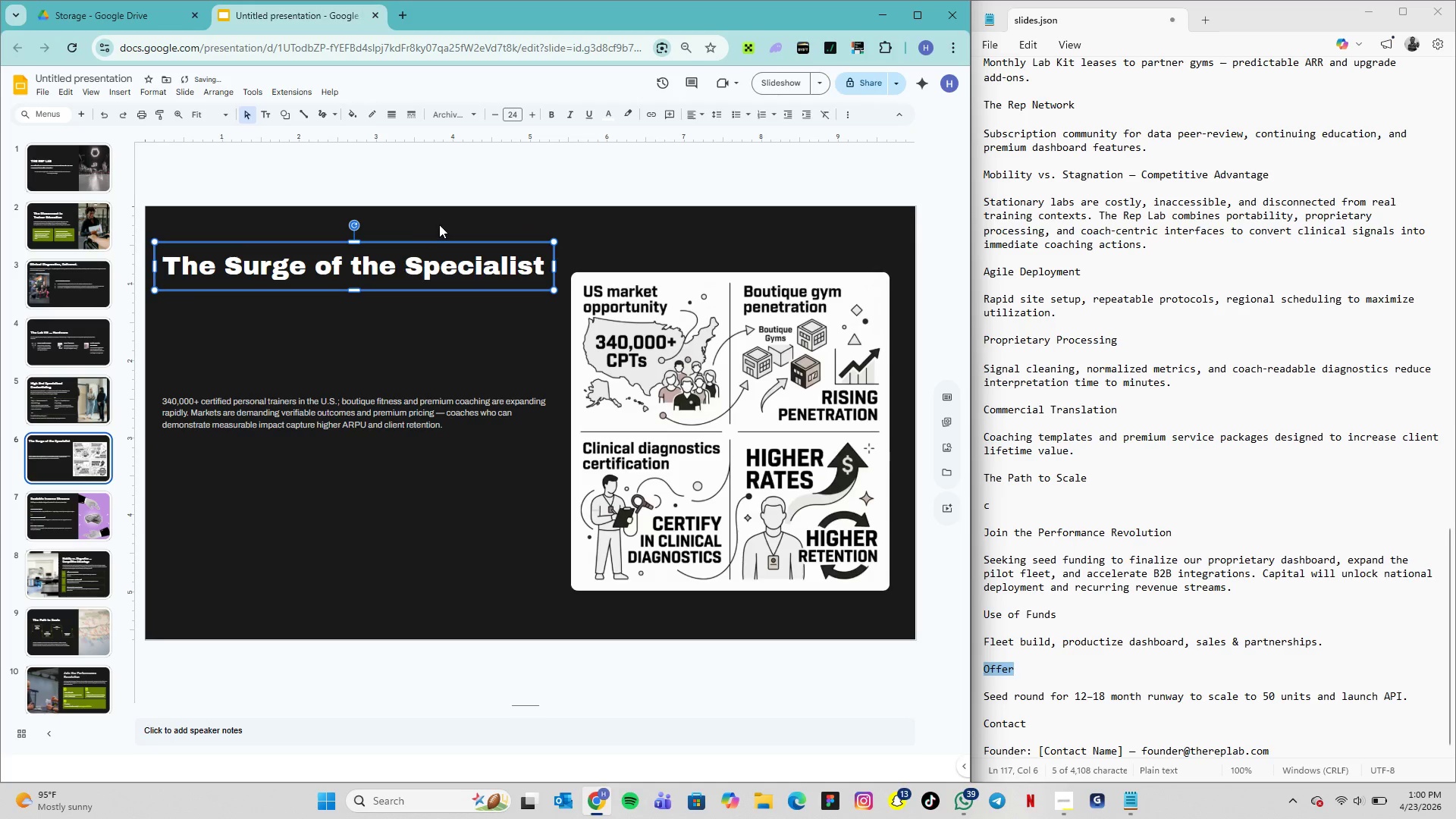 
left_click([439, 224])
 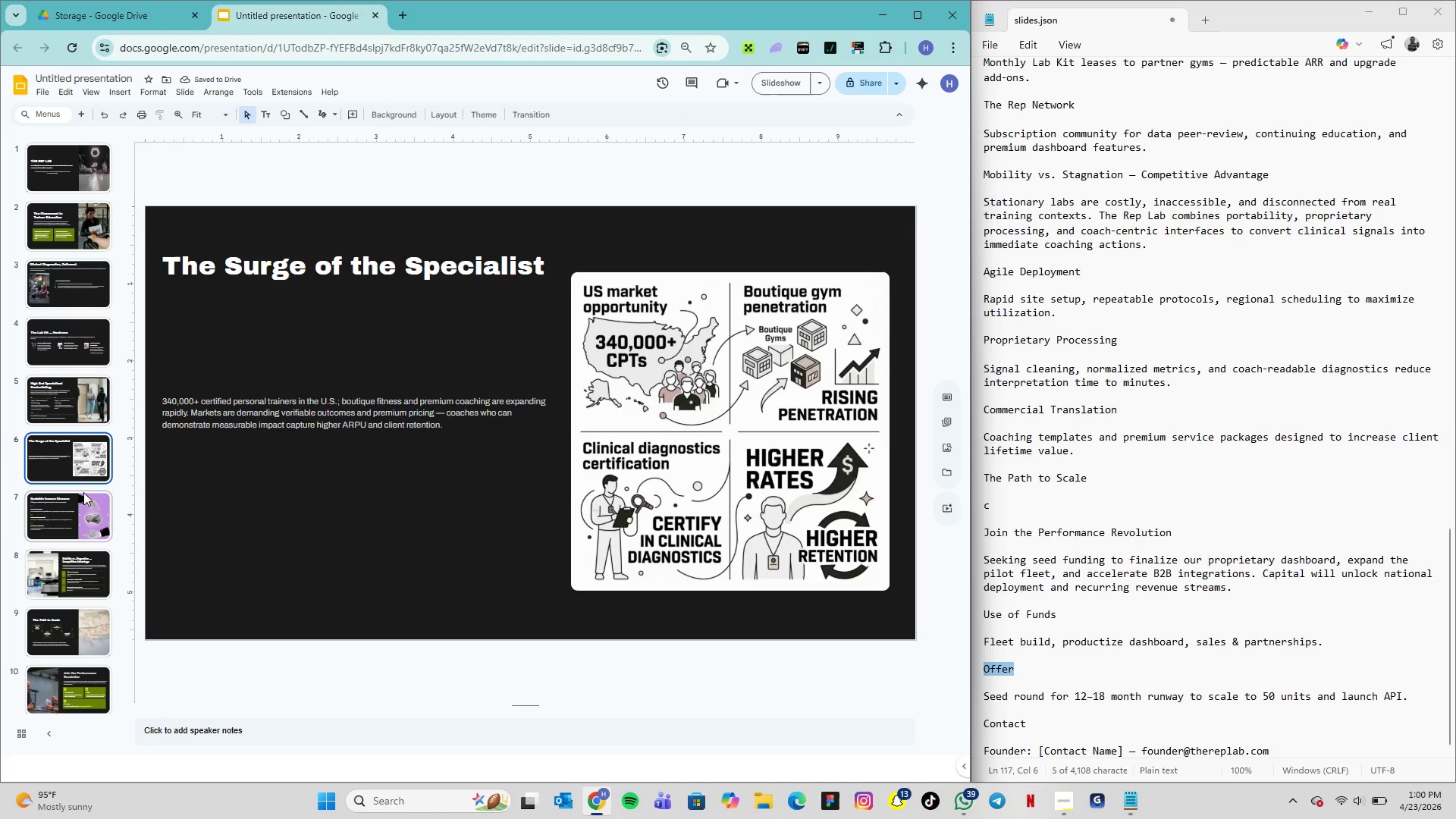 
left_click([74, 403])
 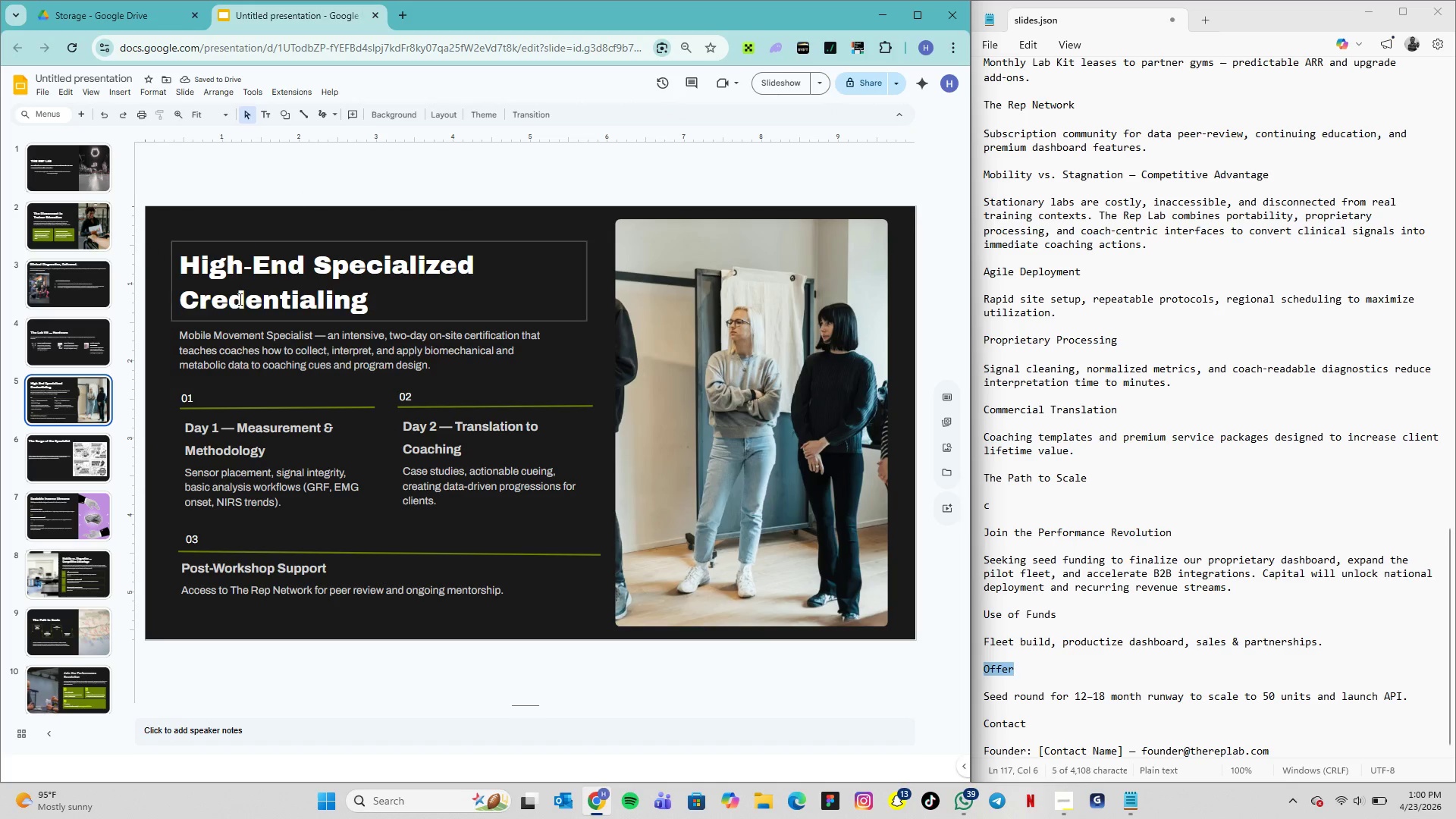 
double_click([240, 299])
 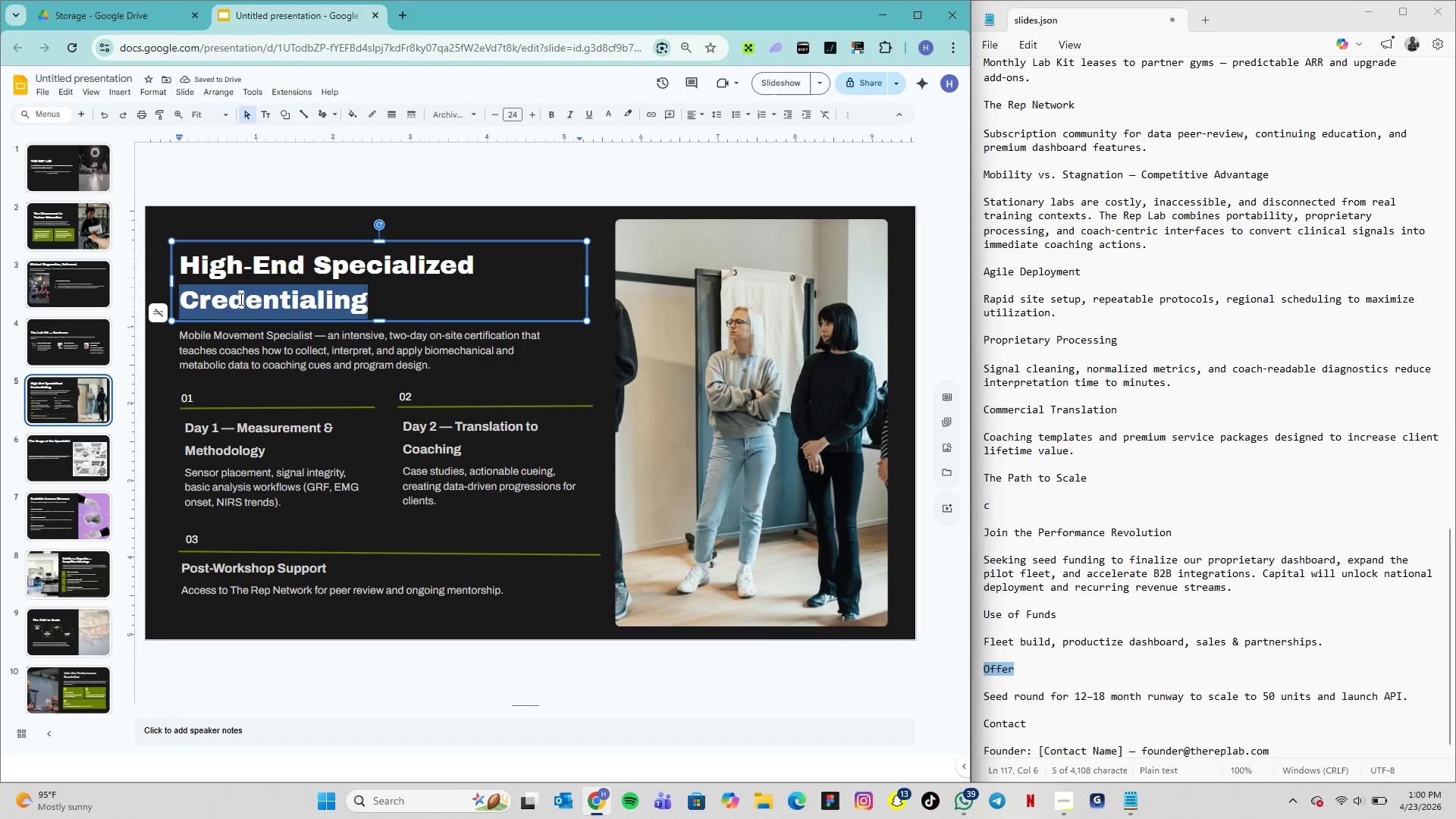 
triple_click([240, 299])
 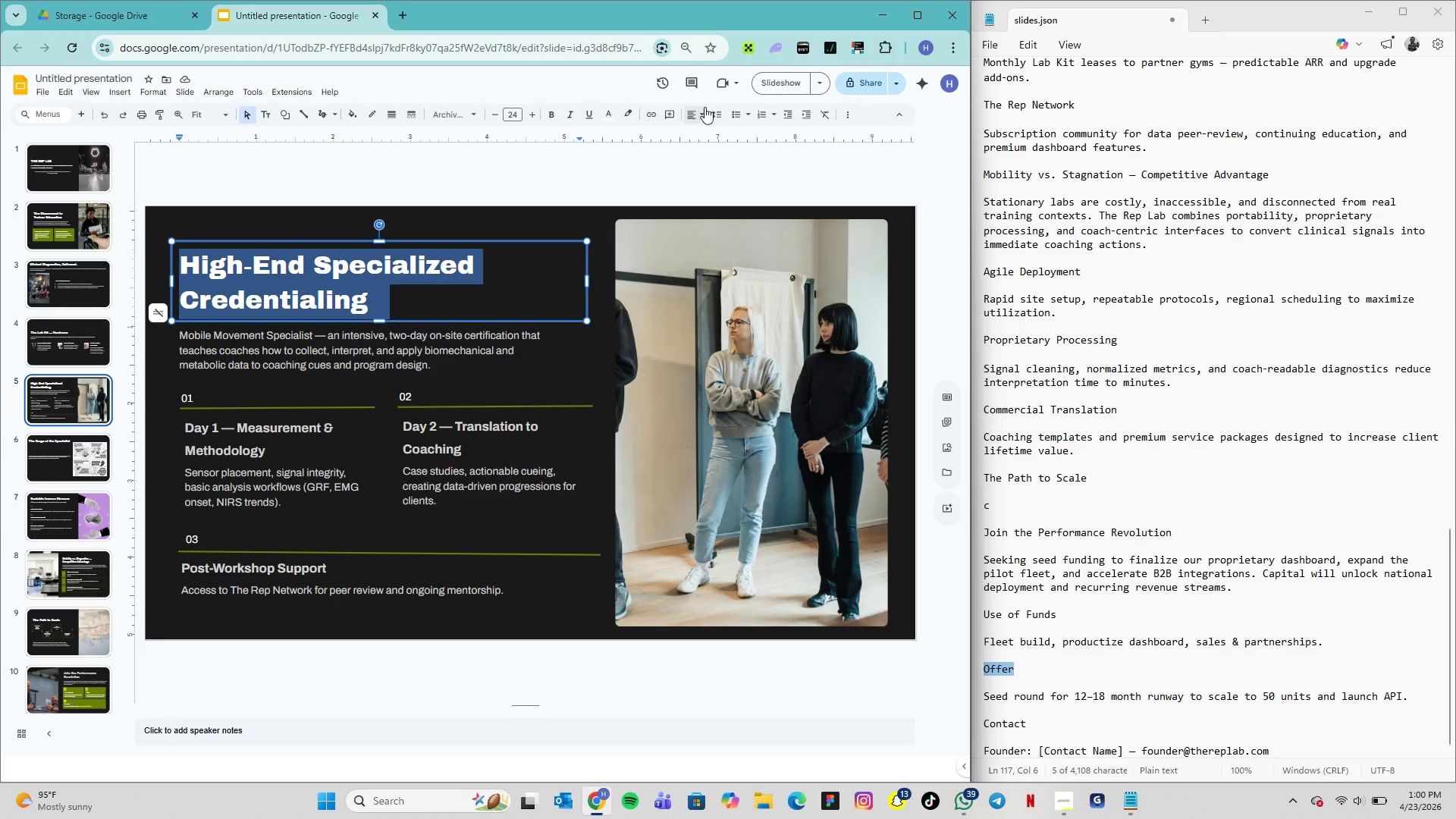 
left_click([717, 111])
 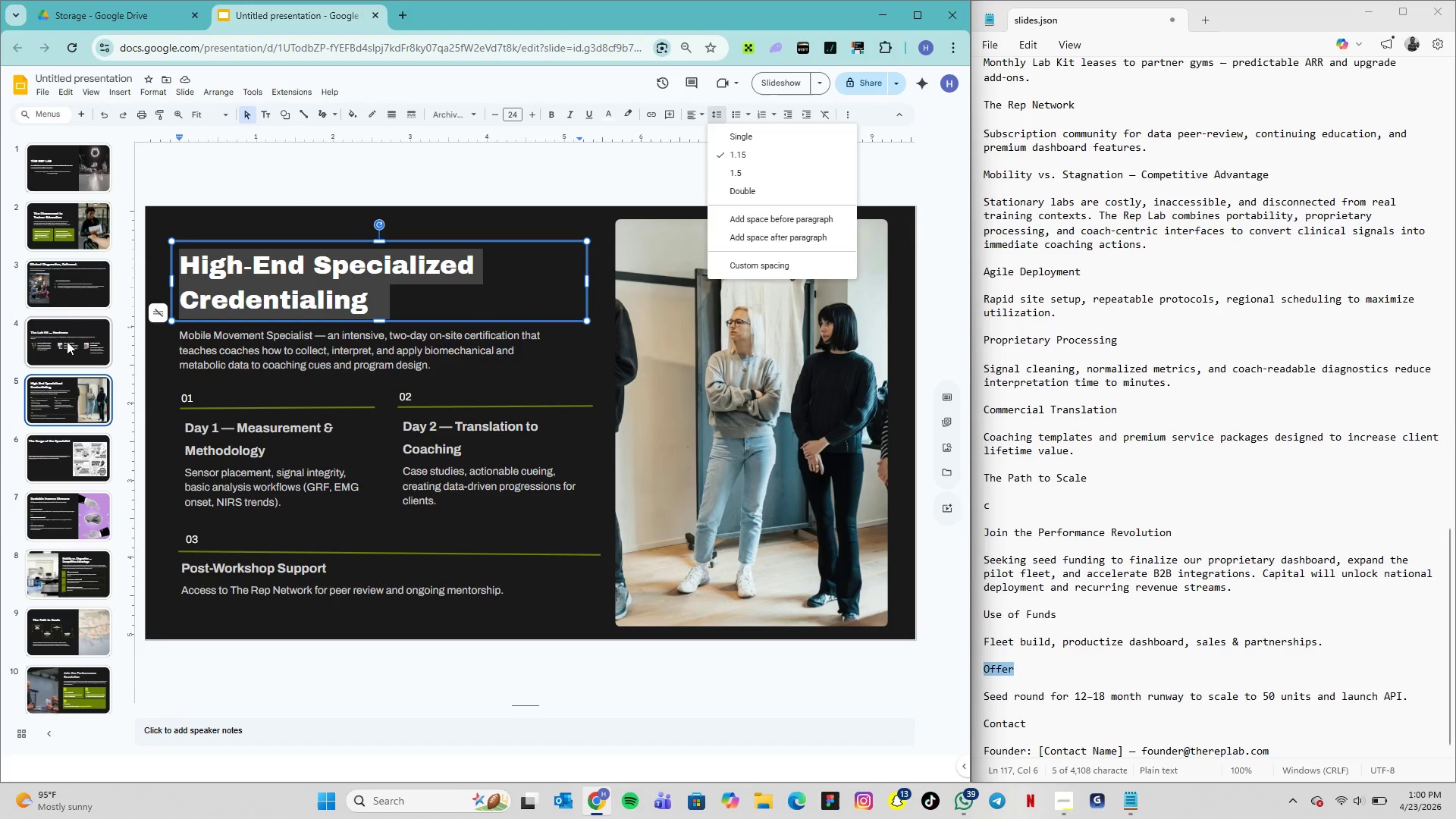 
left_click([67, 341])
 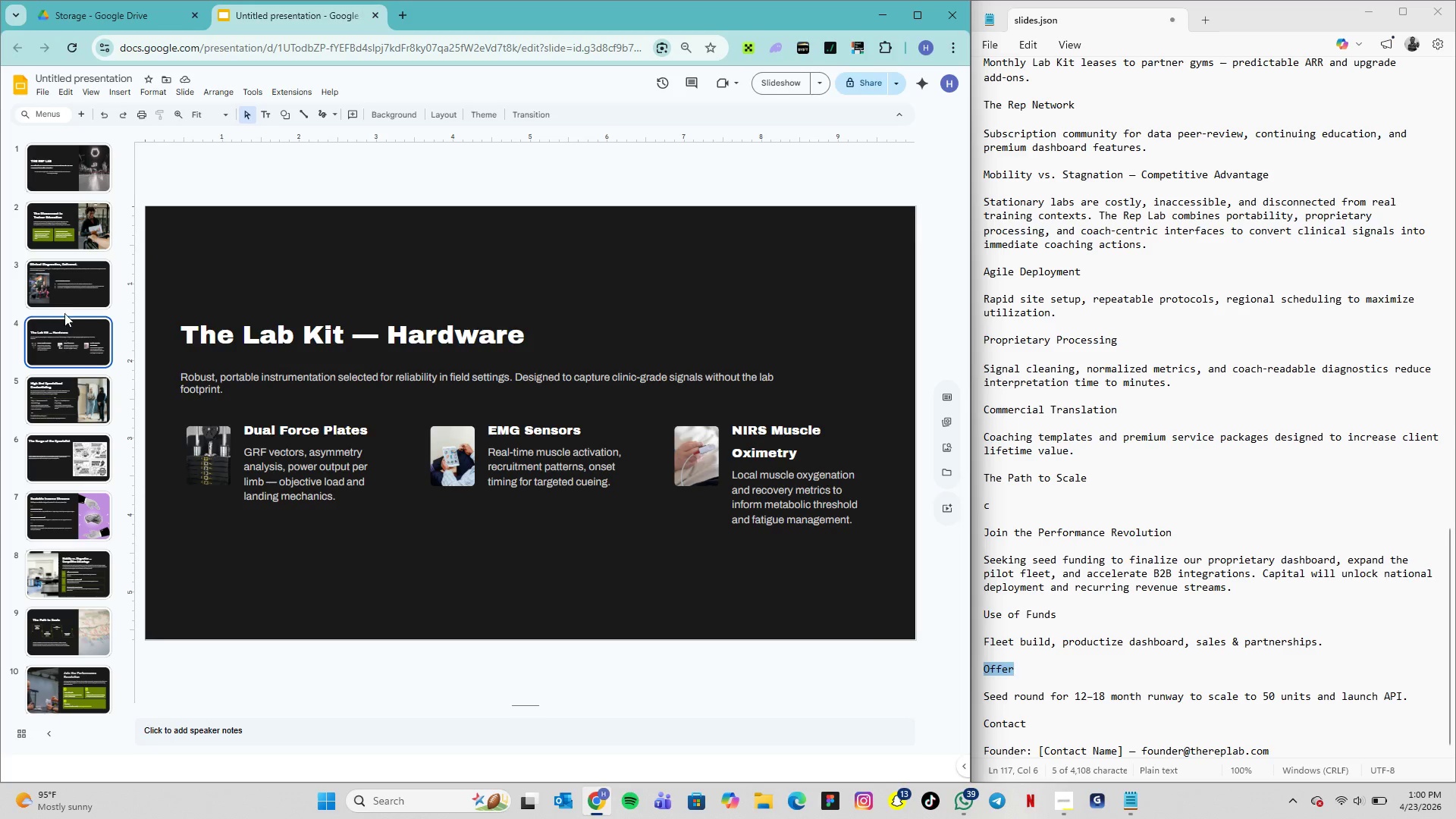 
left_click([72, 293])
 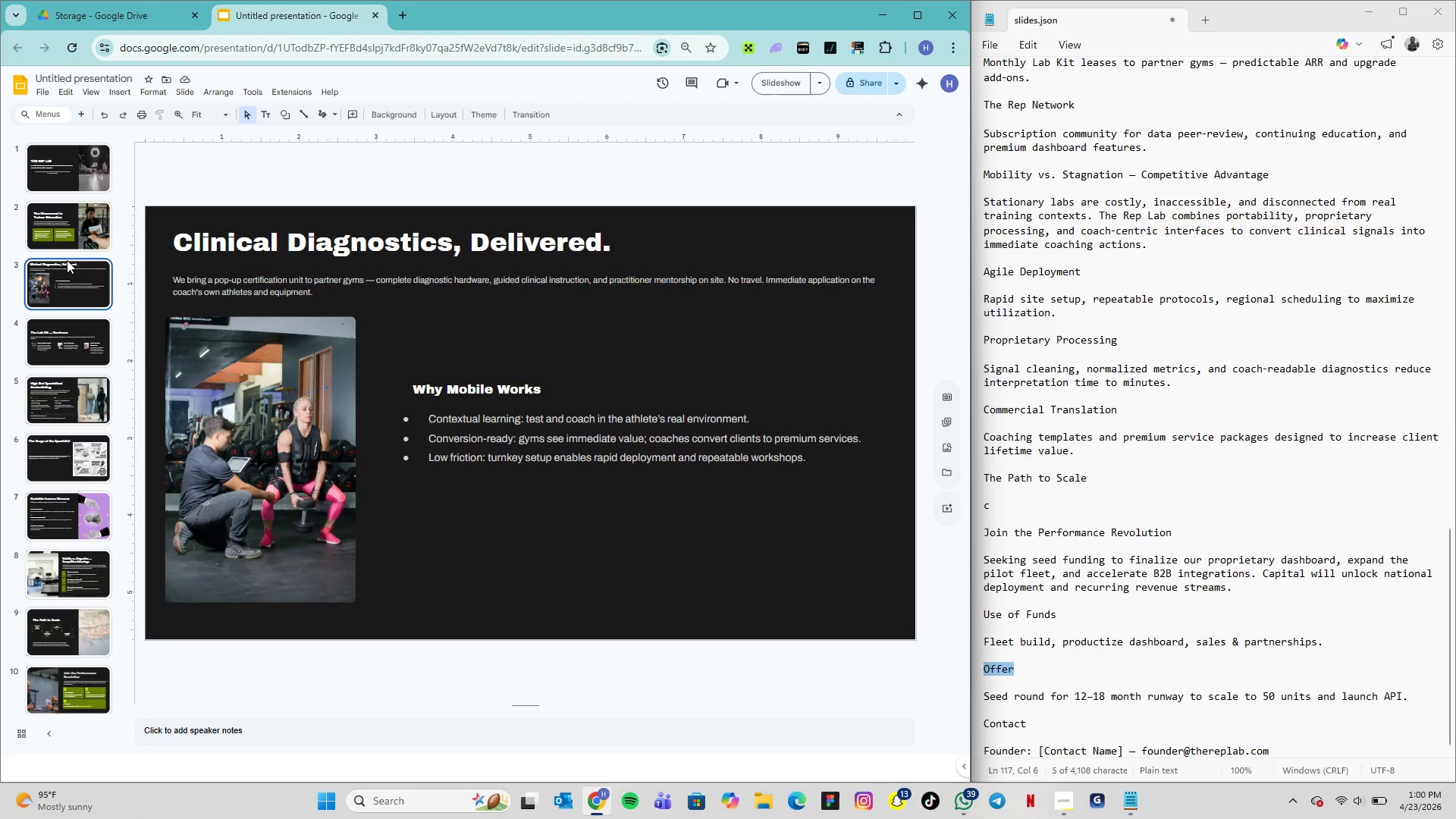 
left_click([62, 237])
 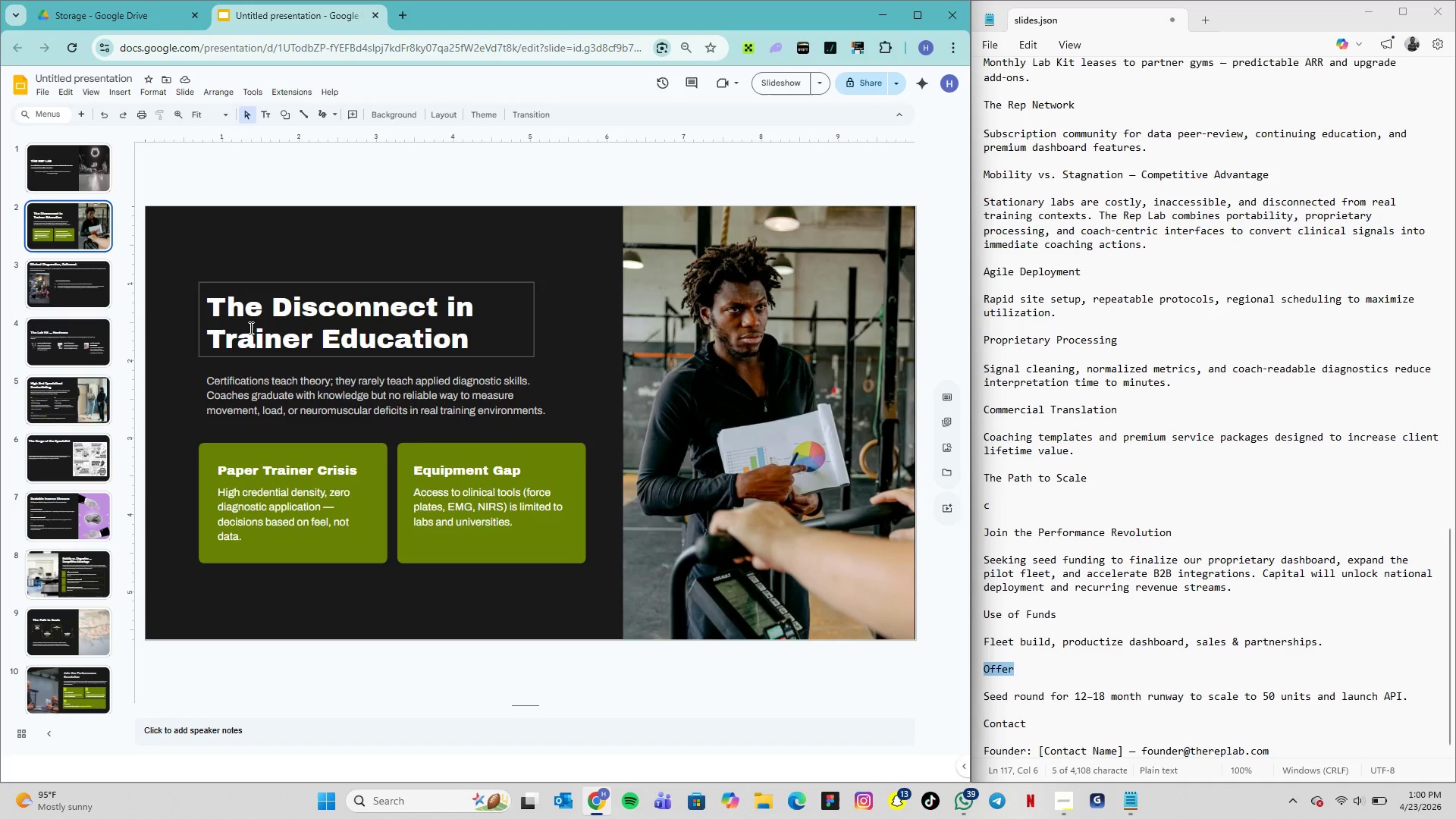 
double_click([250, 326])
 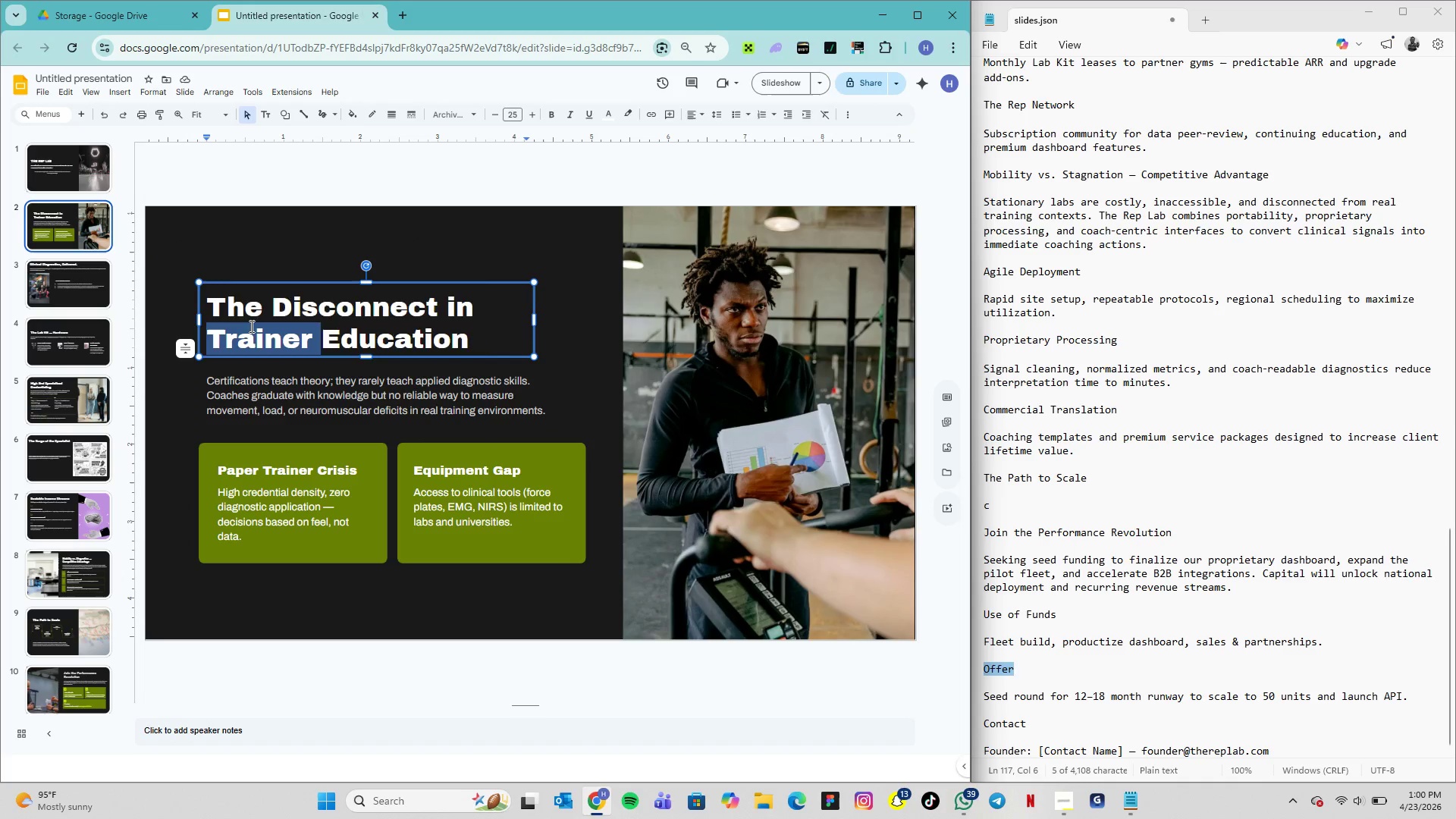 
triple_click([250, 326])
 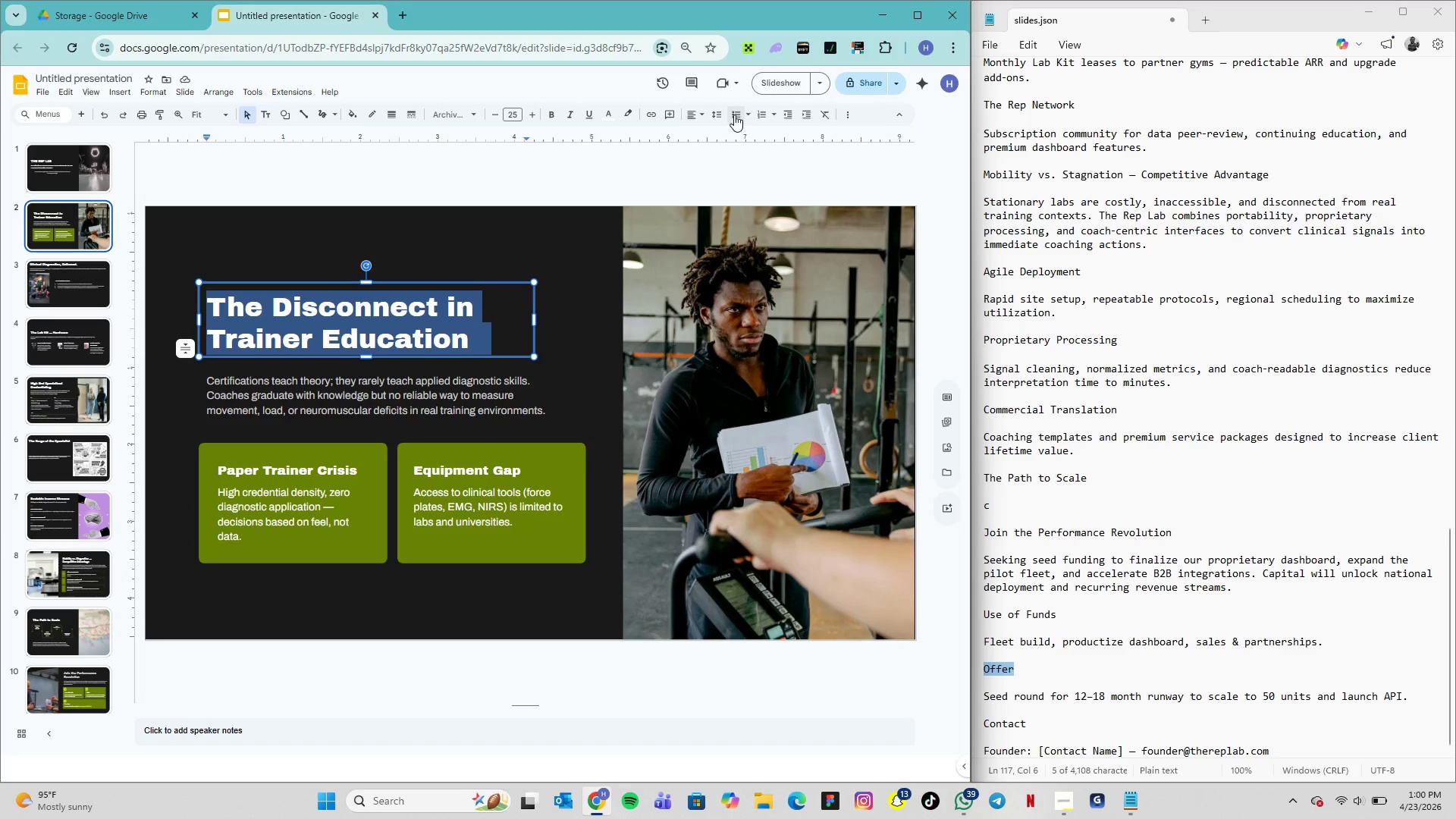 
left_click([719, 117])
 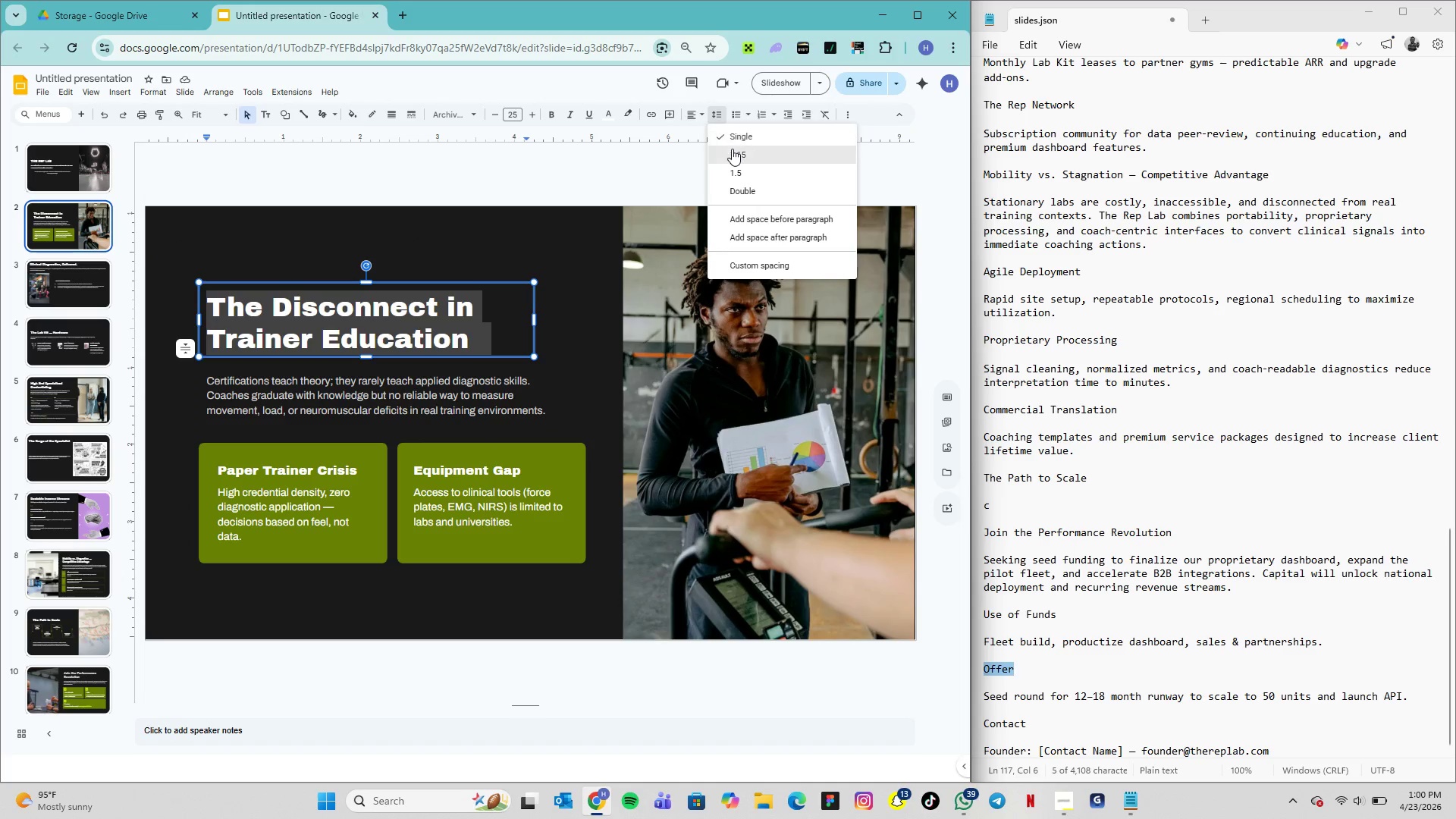 
left_click([733, 150])
 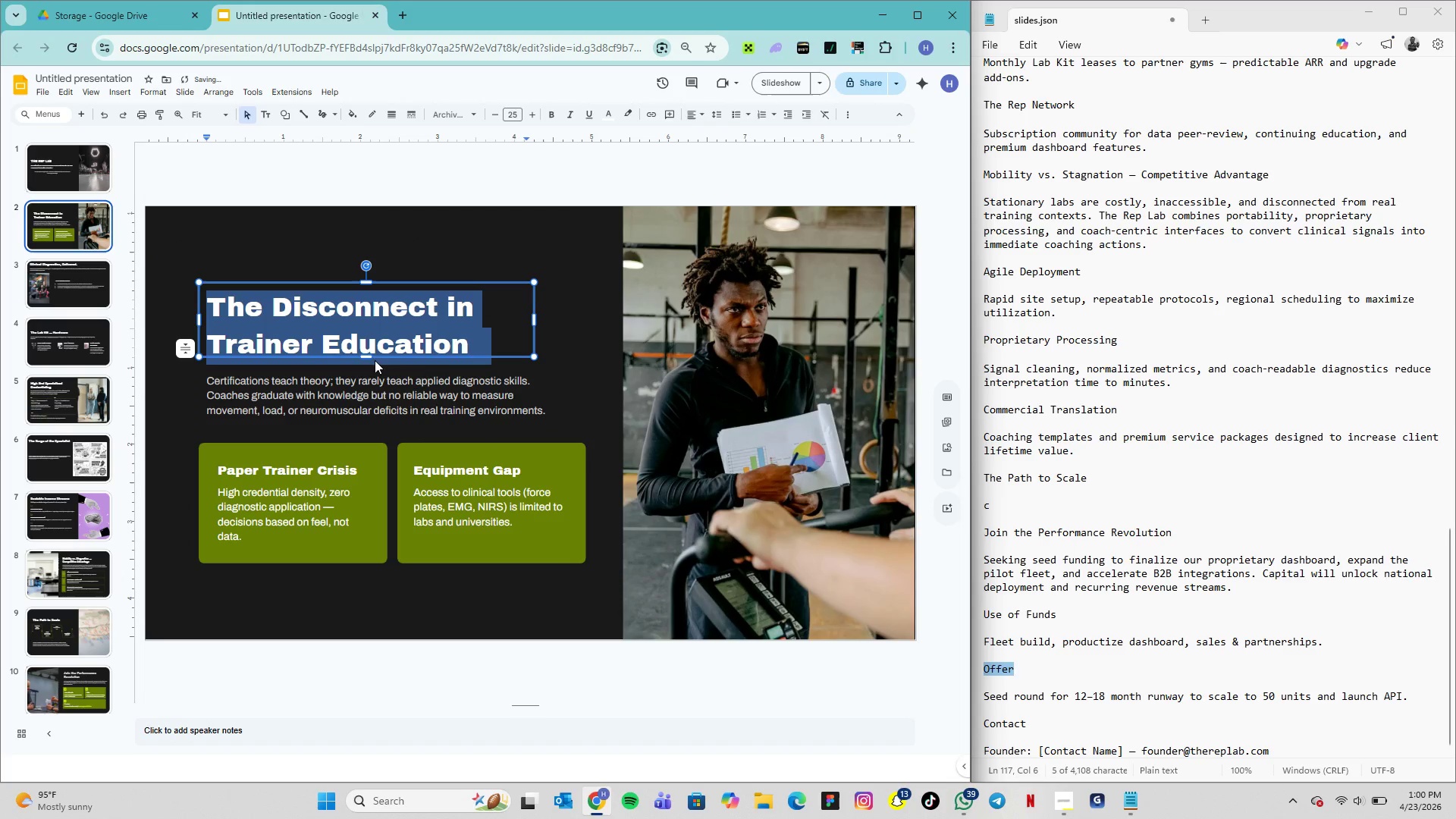 
left_click_drag(start_coordinate=[366, 353], to_coordinate=[366, 358])
 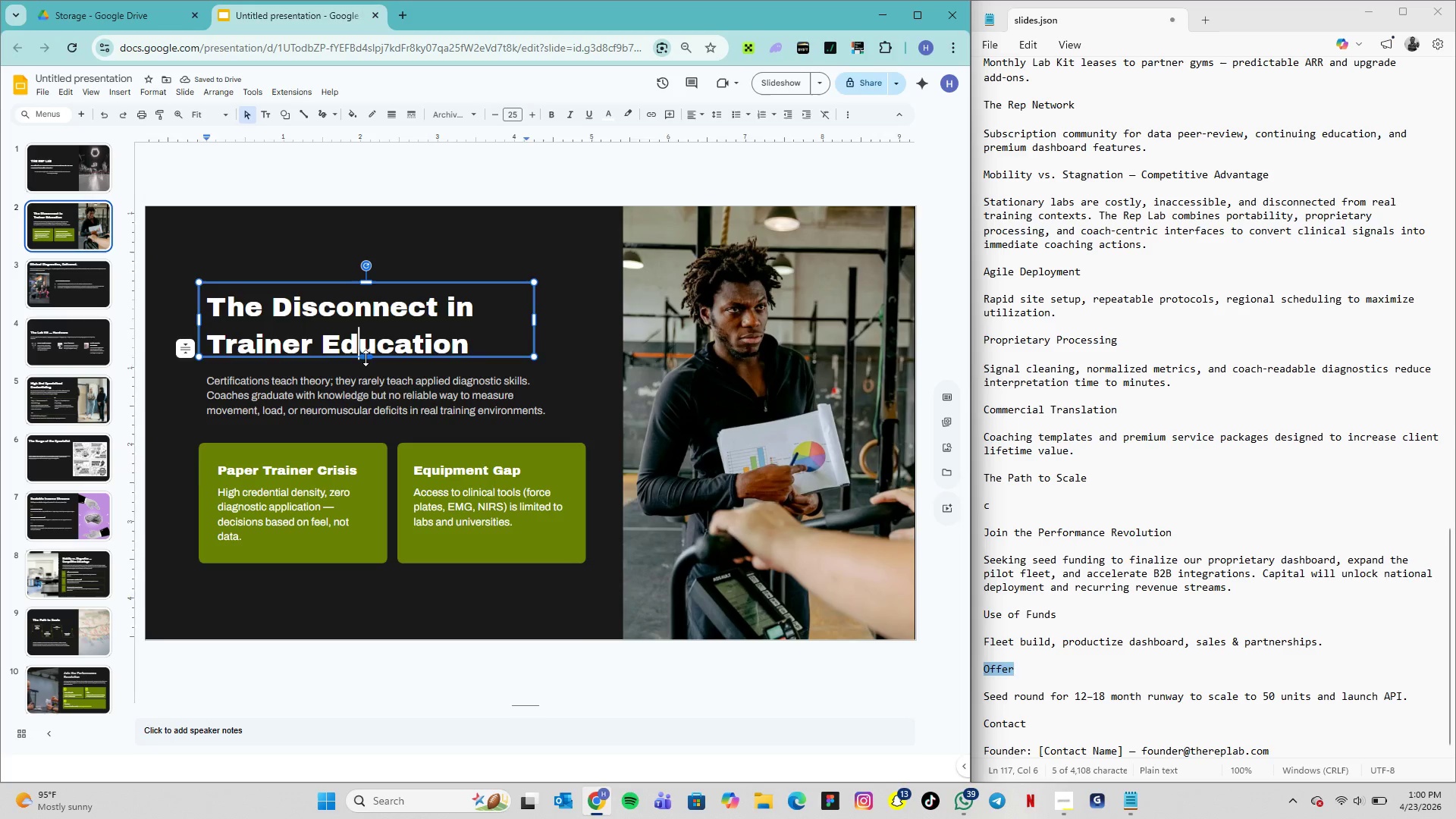 
left_click_drag(start_coordinate=[366, 358], to_coordinate=[368, 366])
 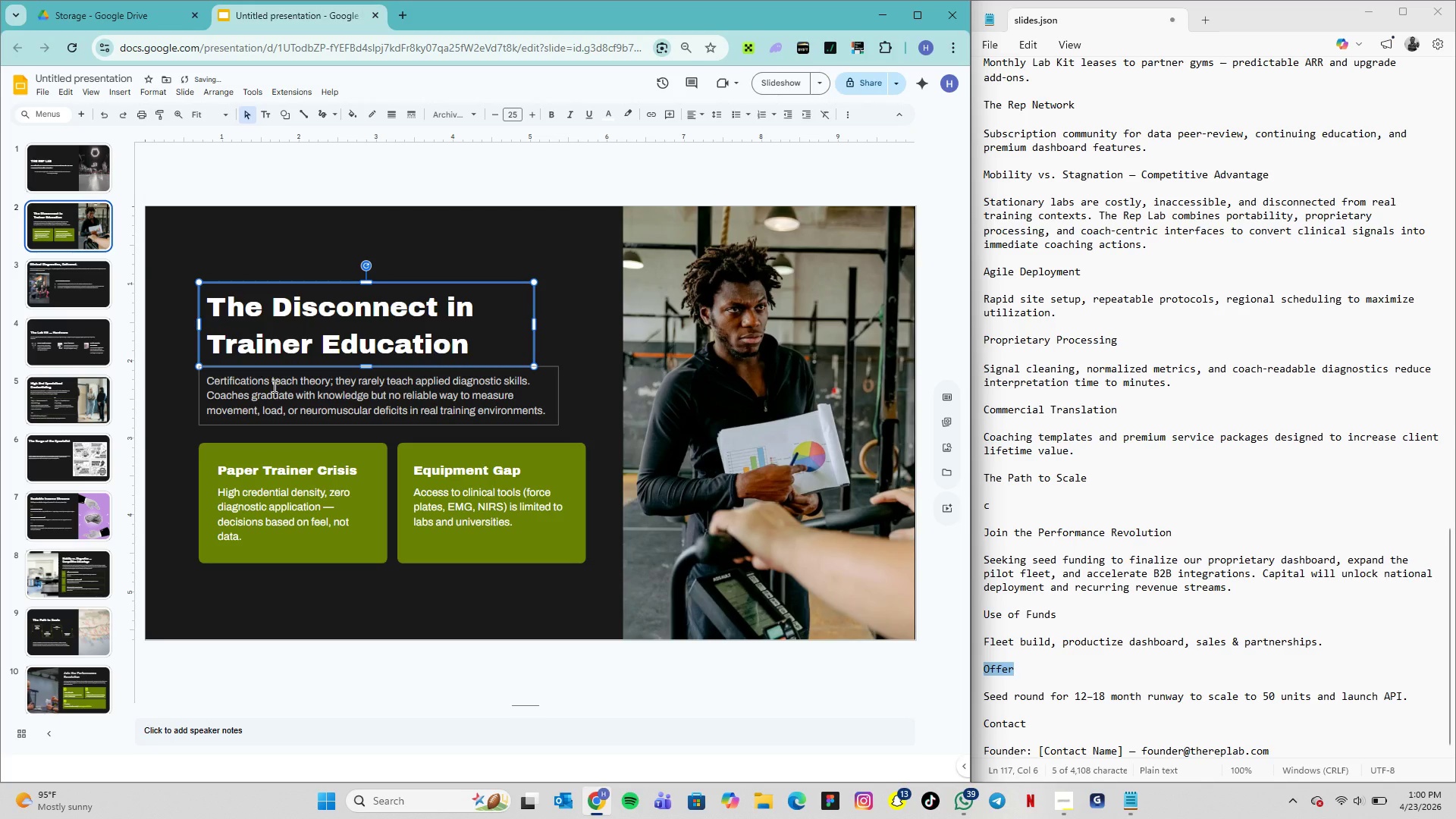 
wait(6.26)
 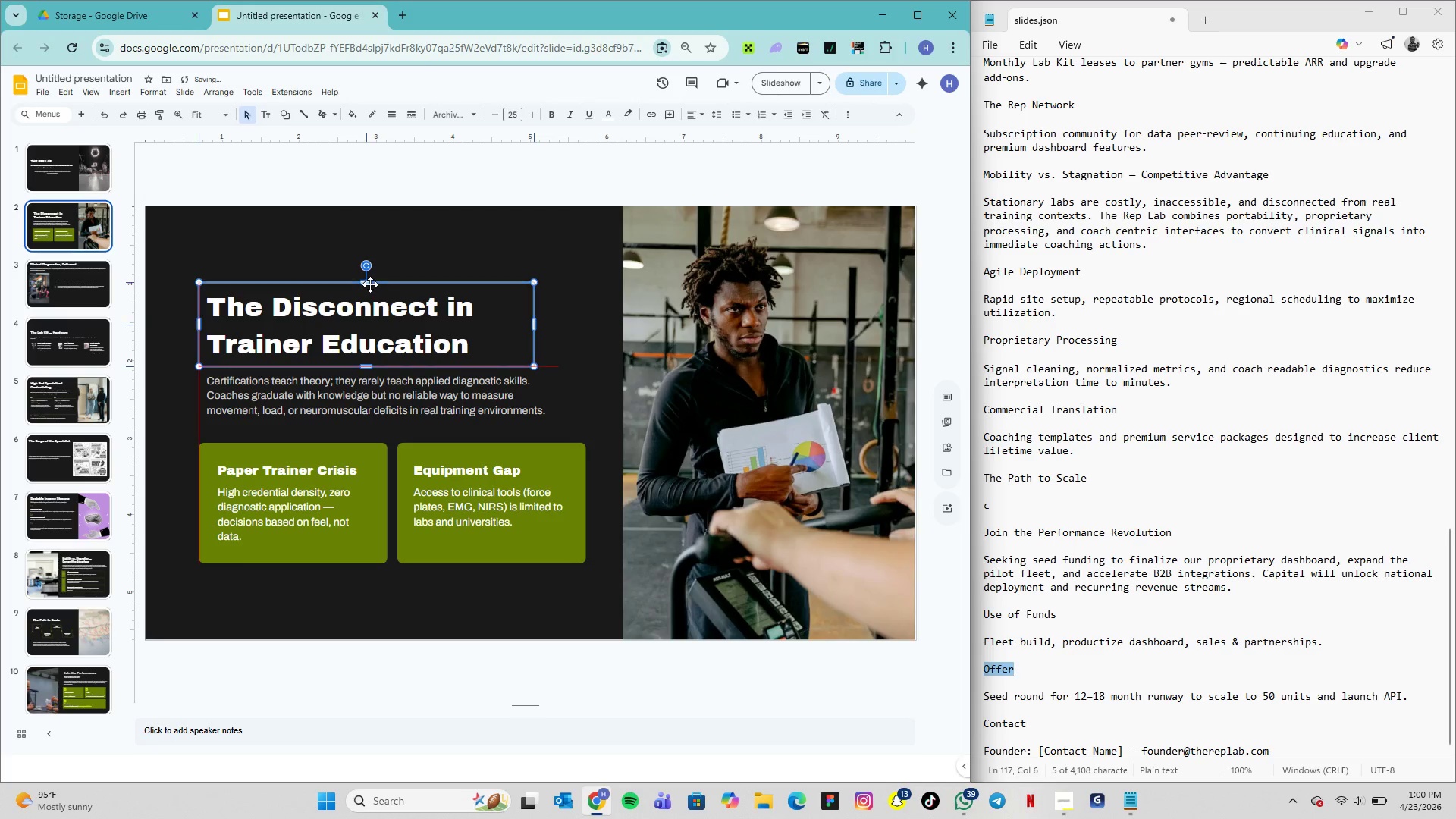 
left_click([164, 457])
 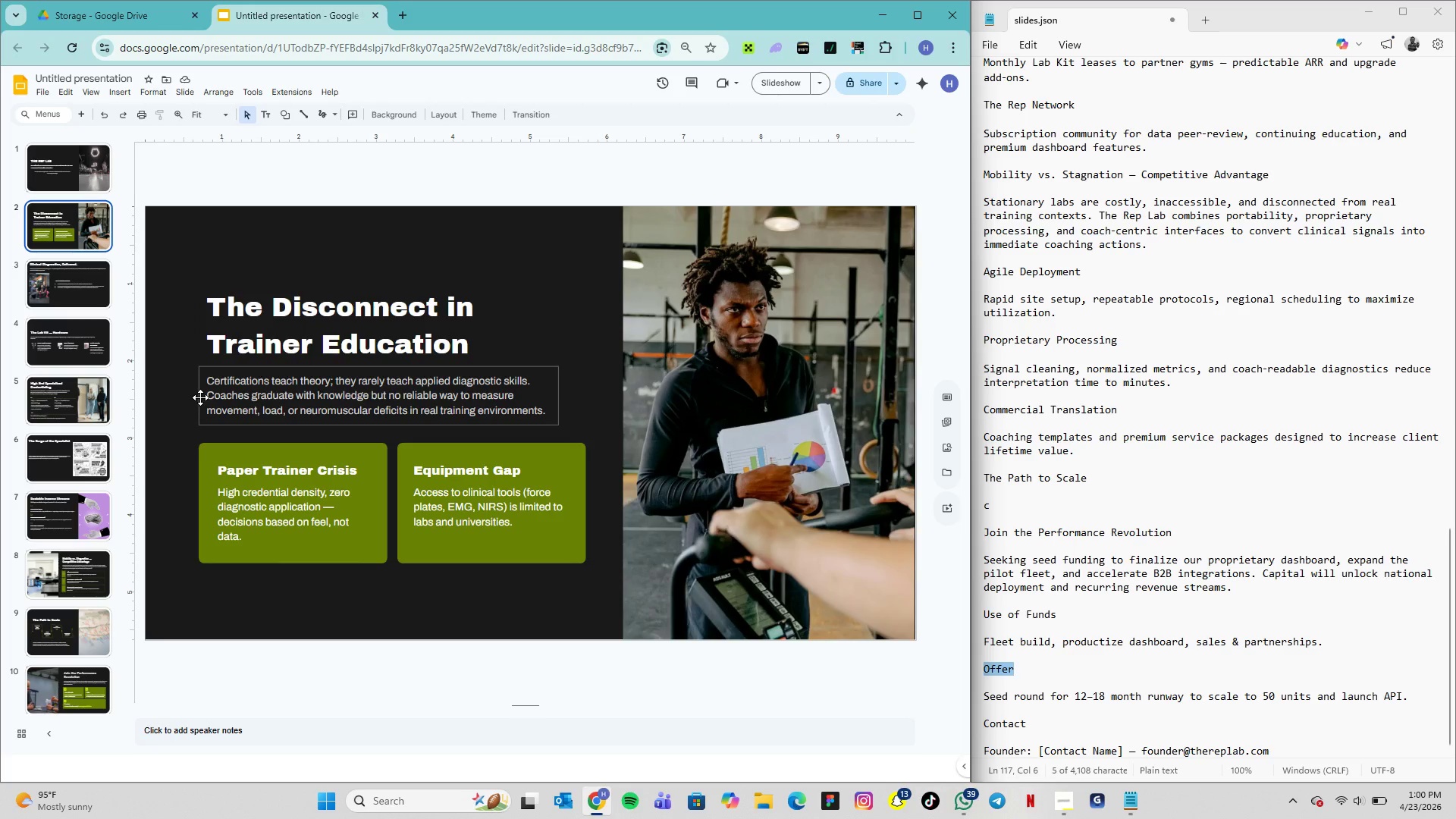 
wait(7.59)
 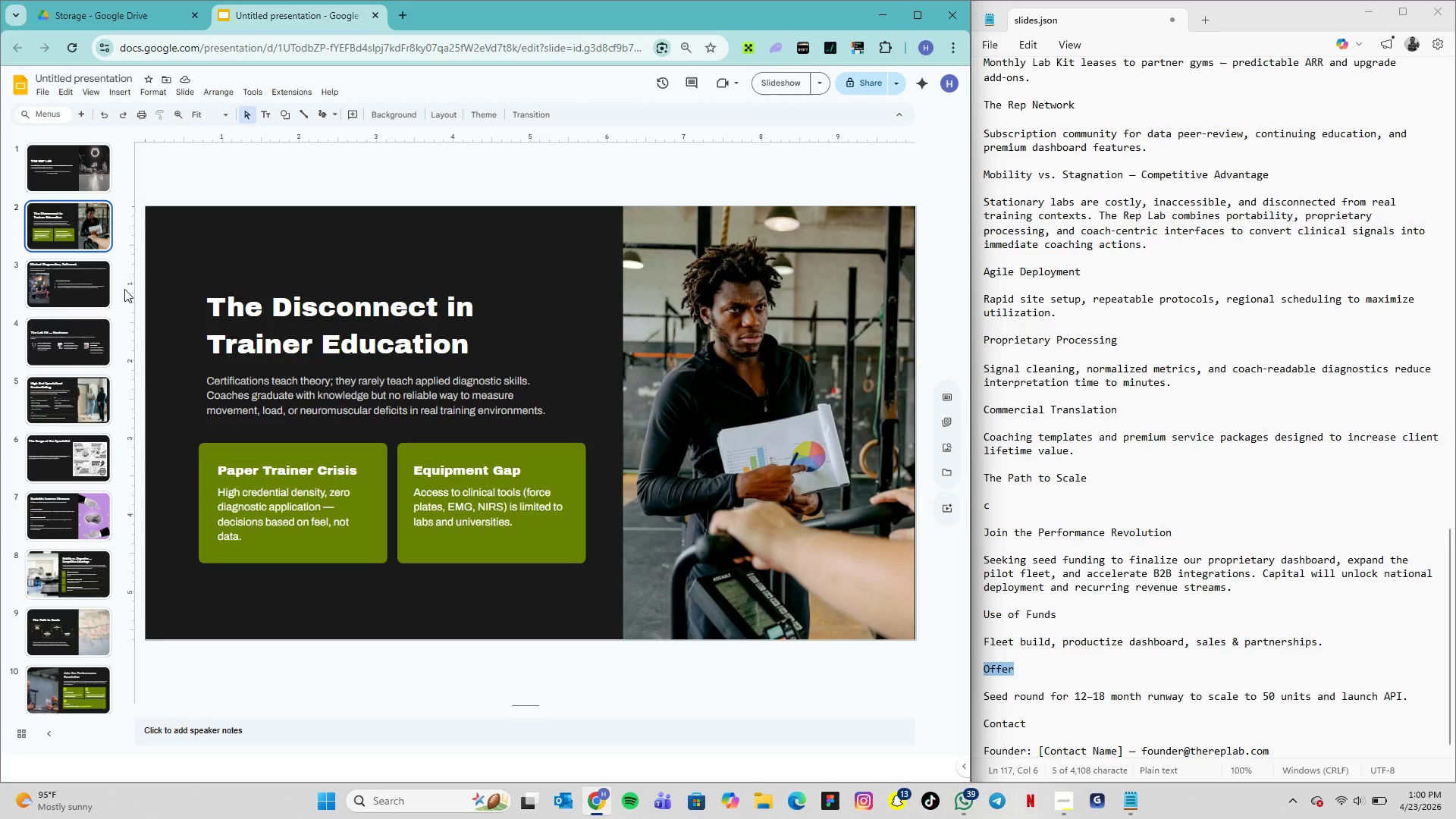 
left_click([75, 176])
 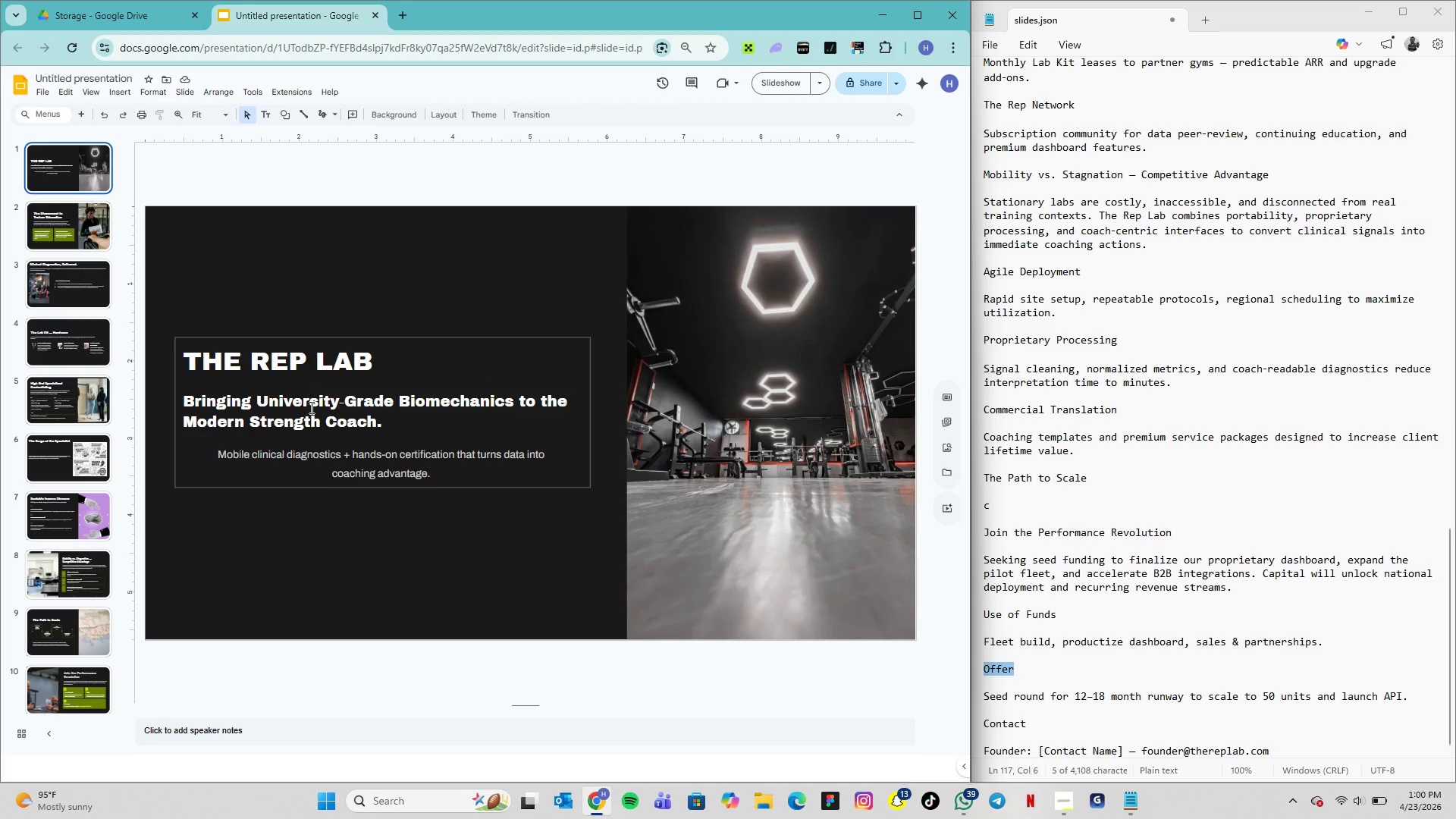 
double_click([309, 408])
 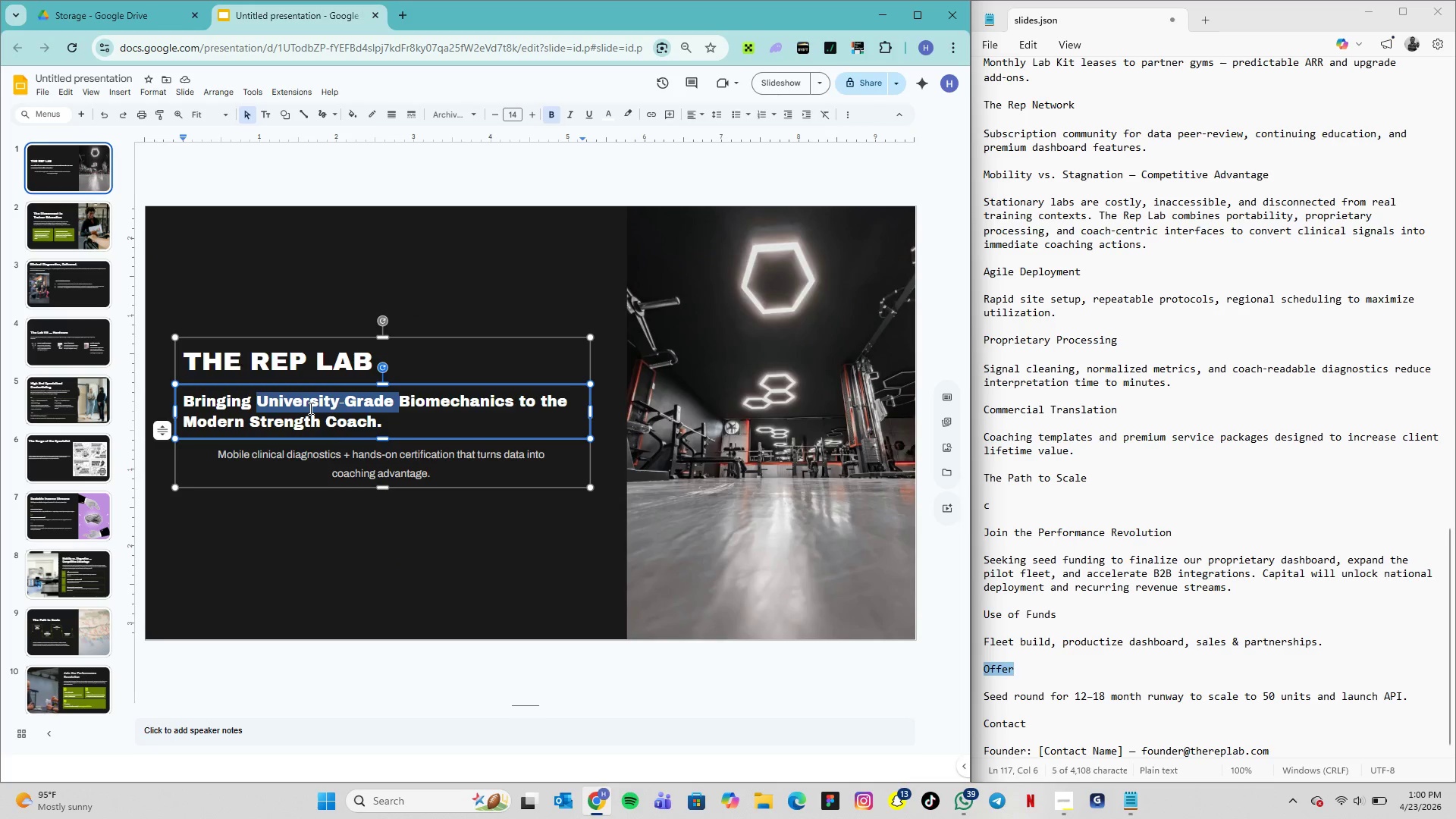 
triple_click([309, 408])
 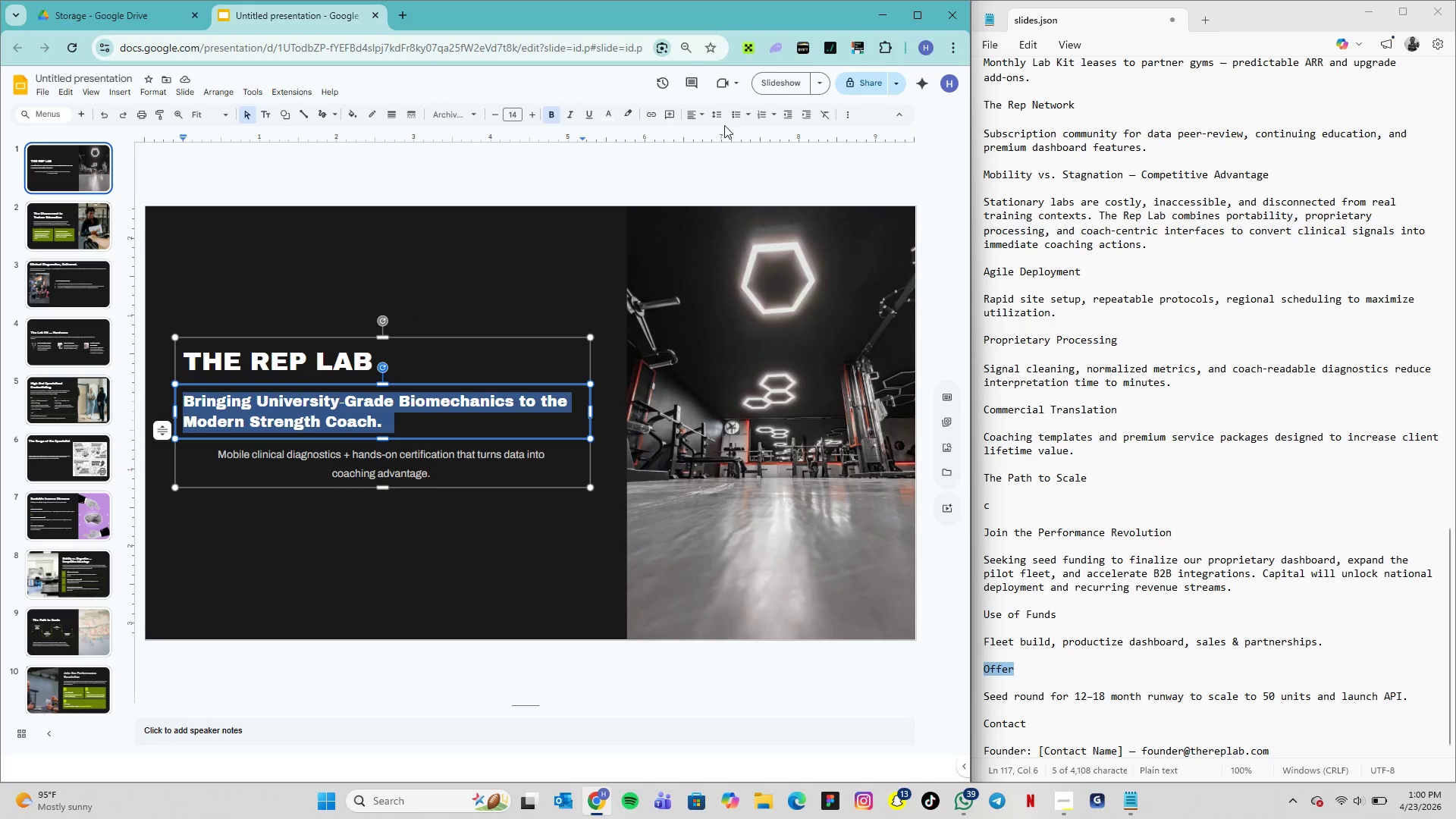 
left_click([717, 117])
 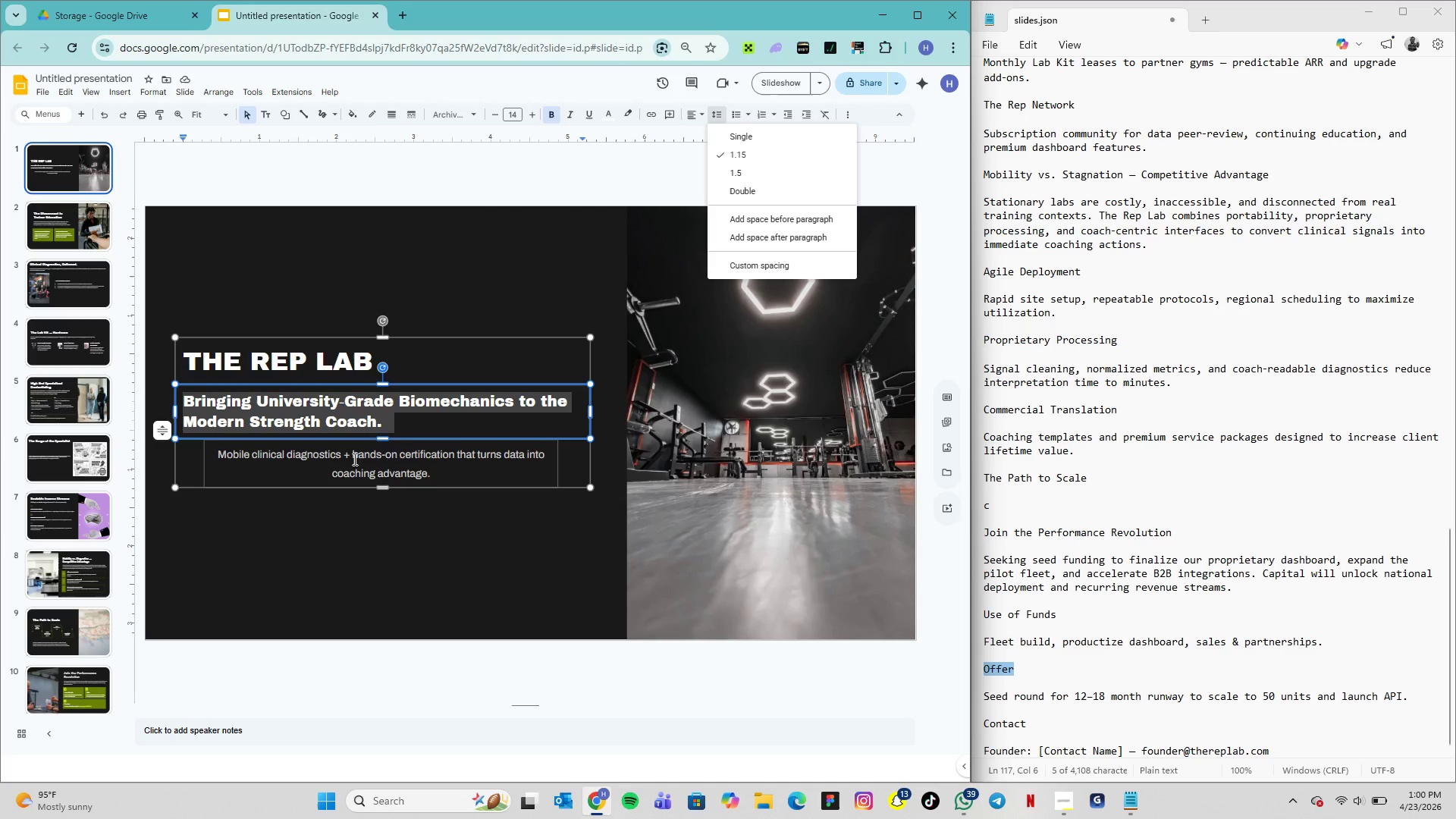 
double_click([353, 461])
 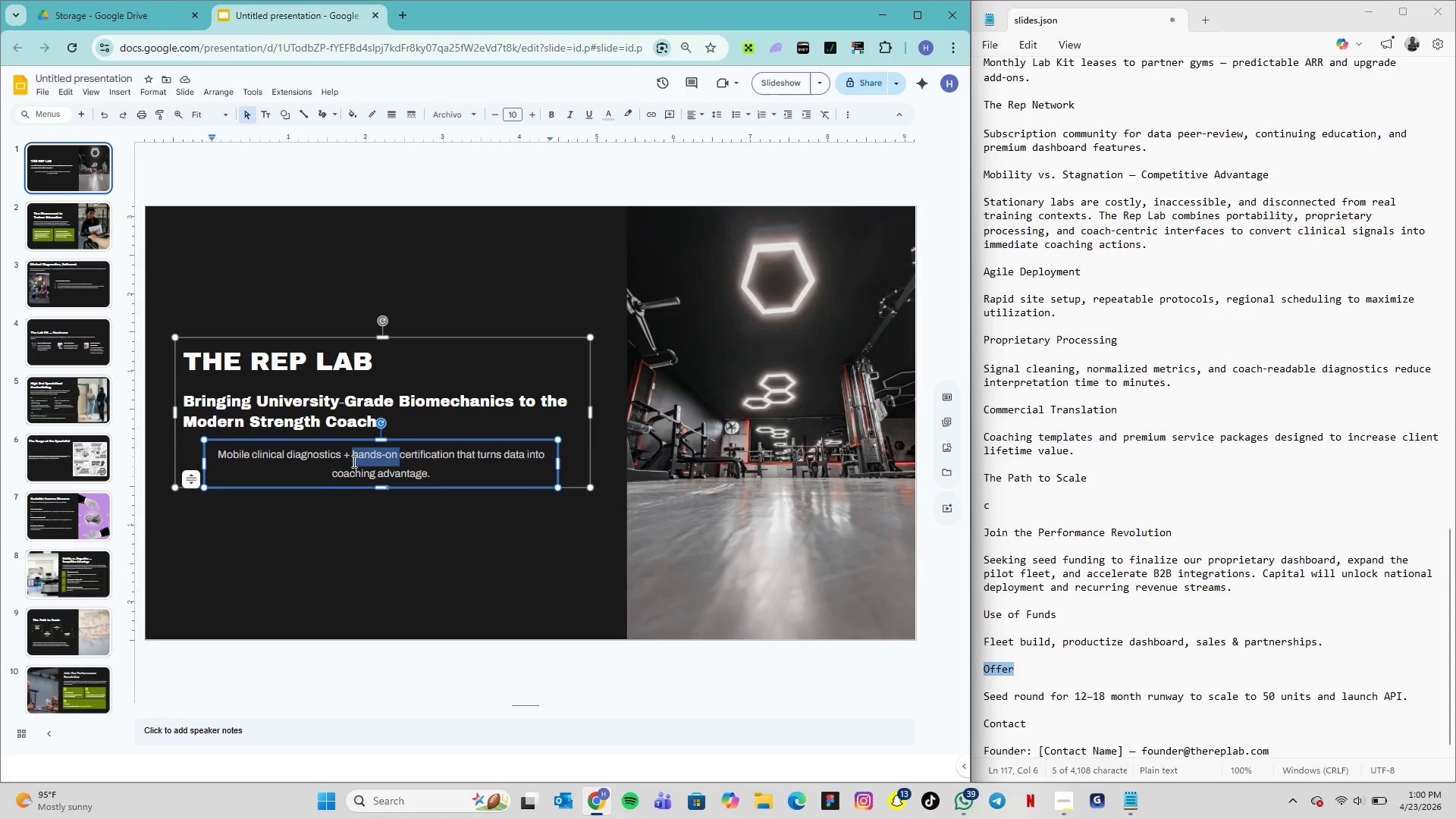 
triple_click([353, 461])
 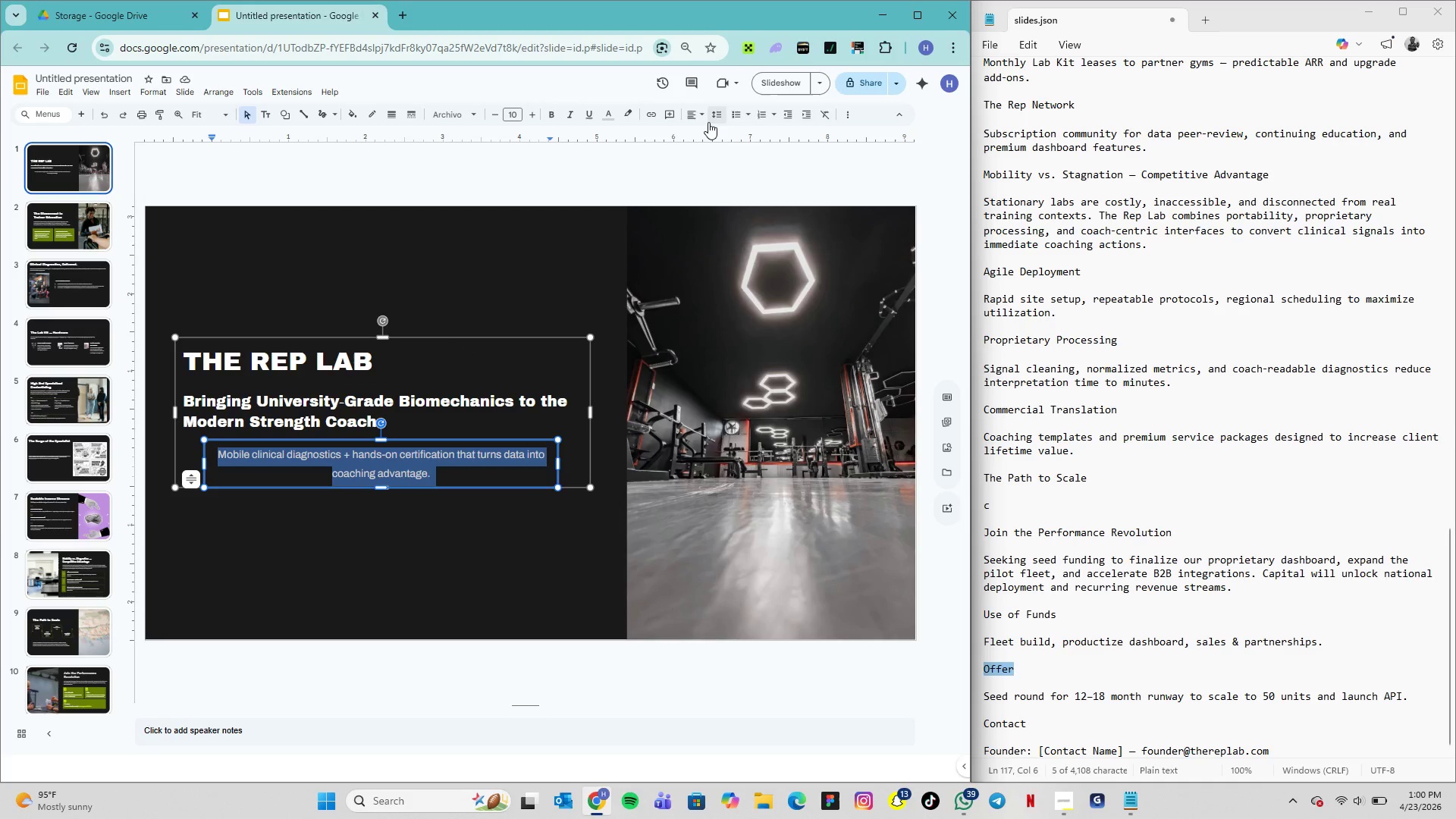 
left_click([710, 121])
 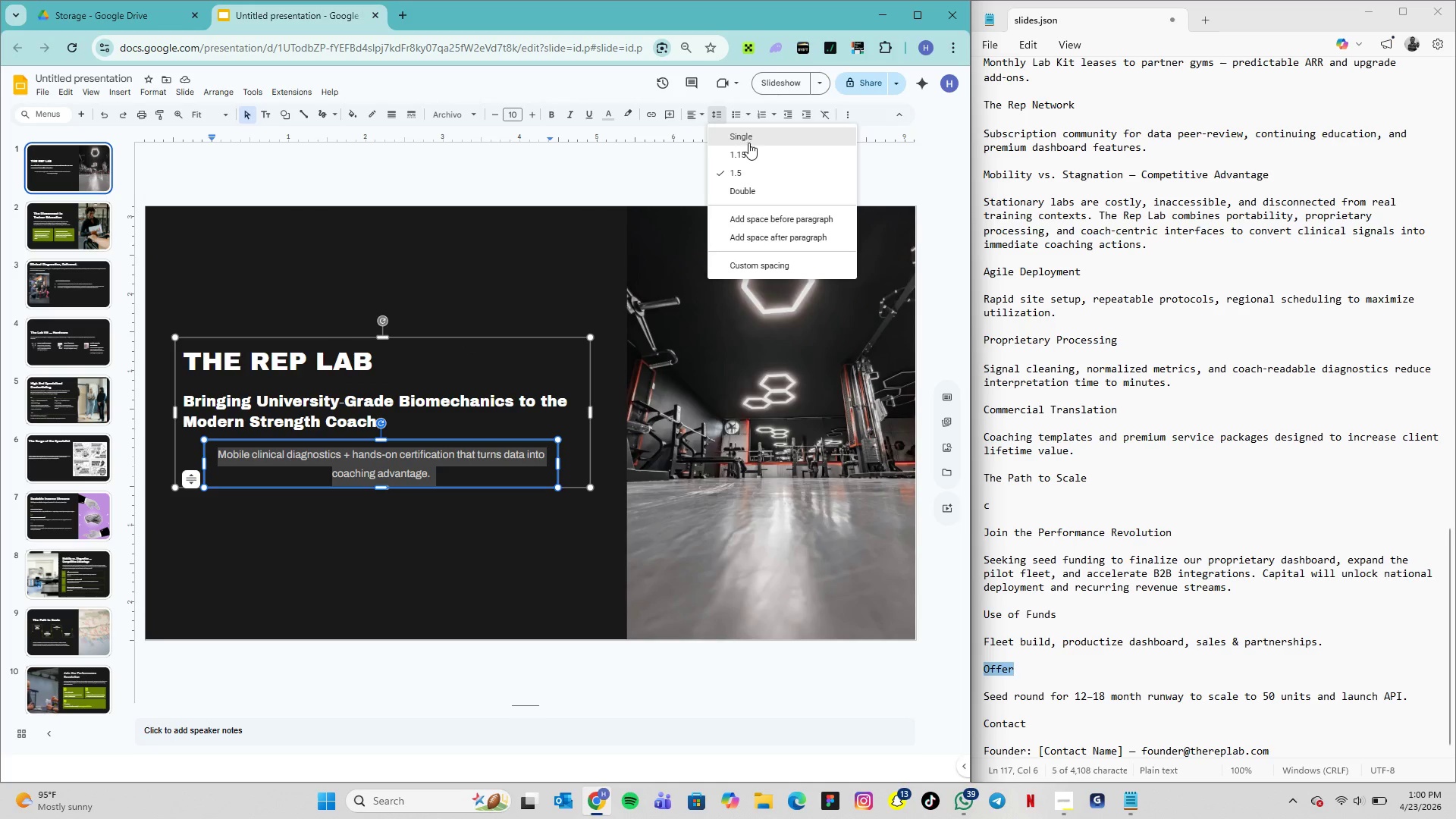 
left_click([754, 152])
 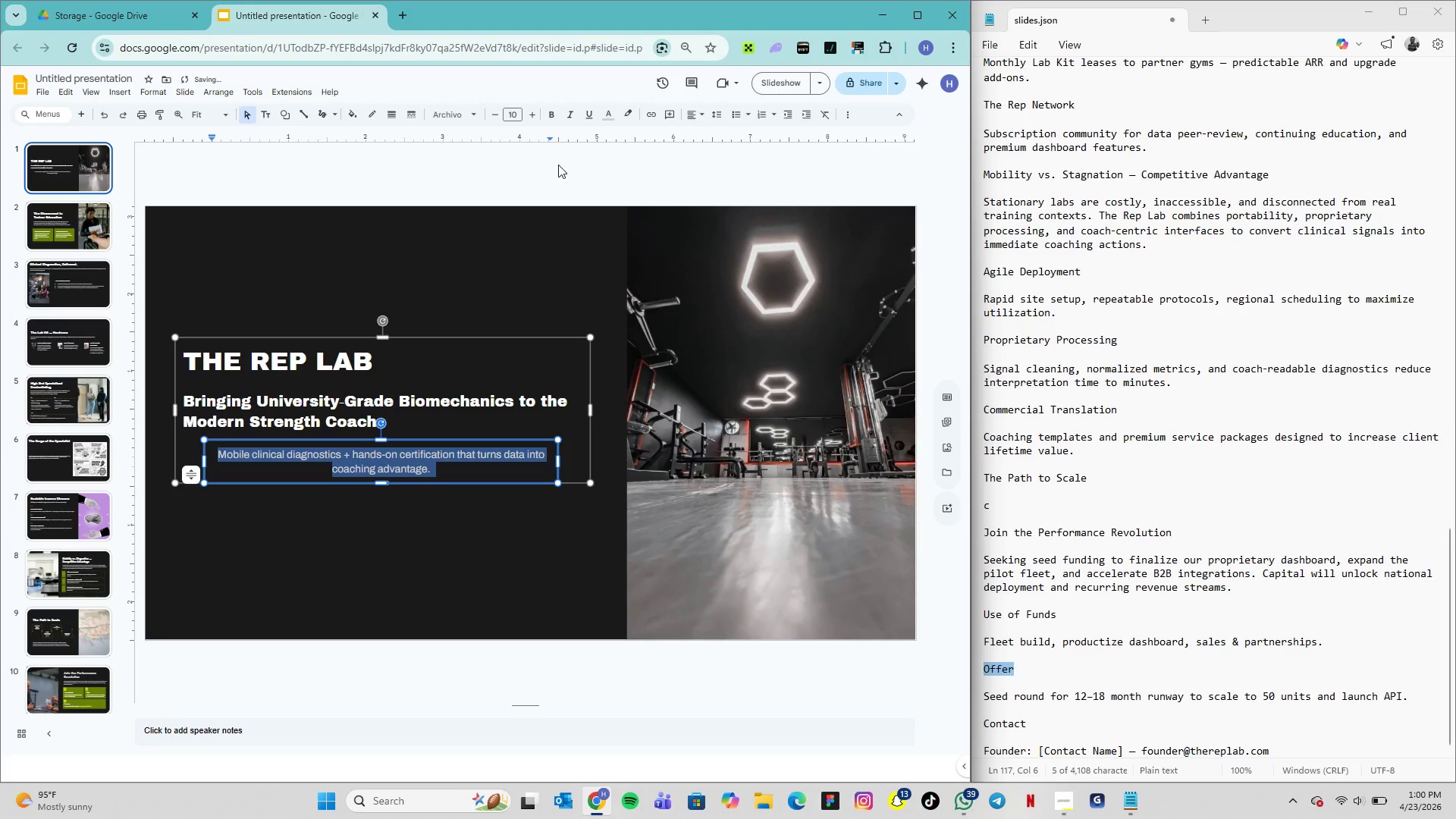 
left_click([538, 168])
 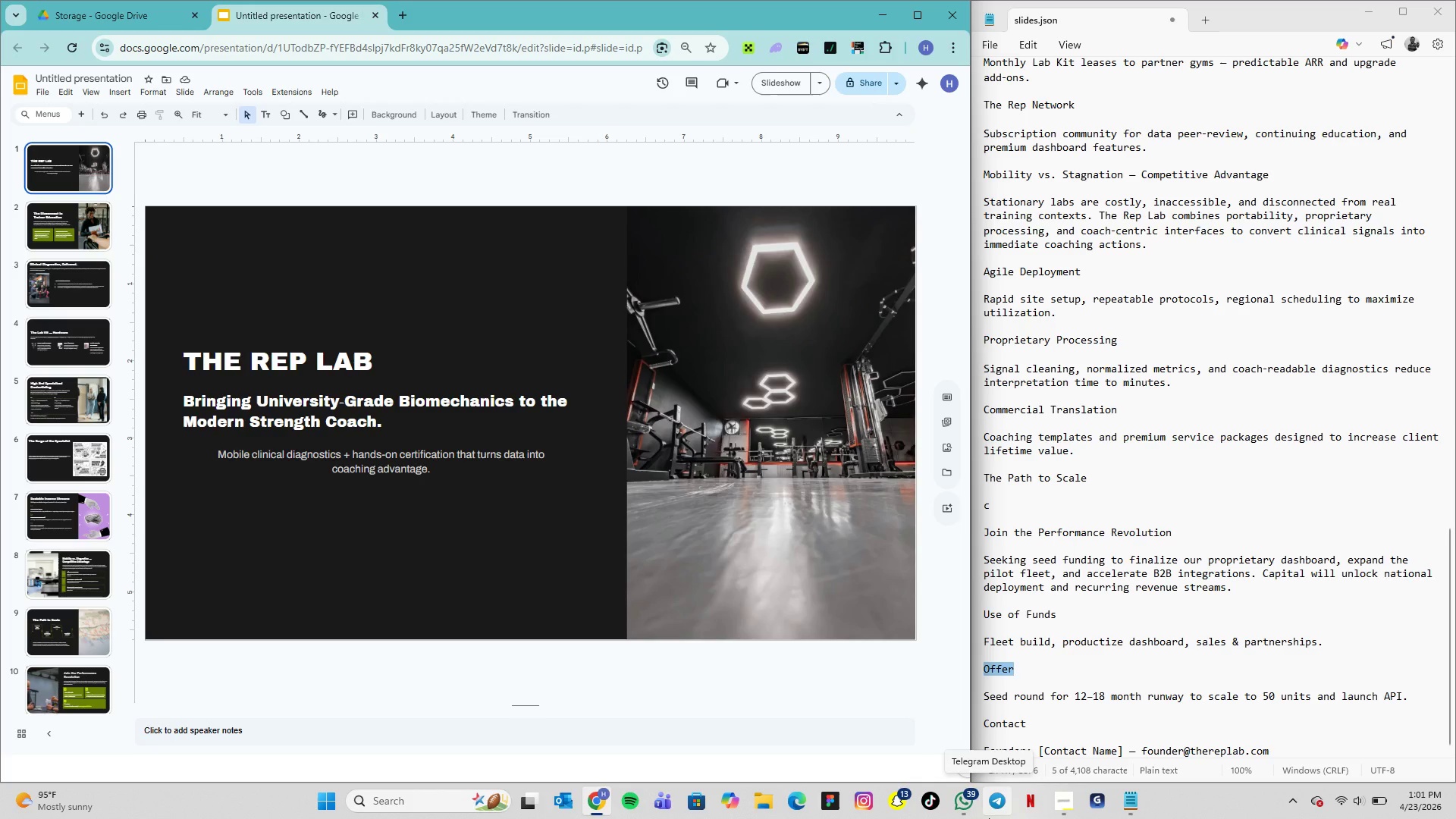 
wait(12.12)
 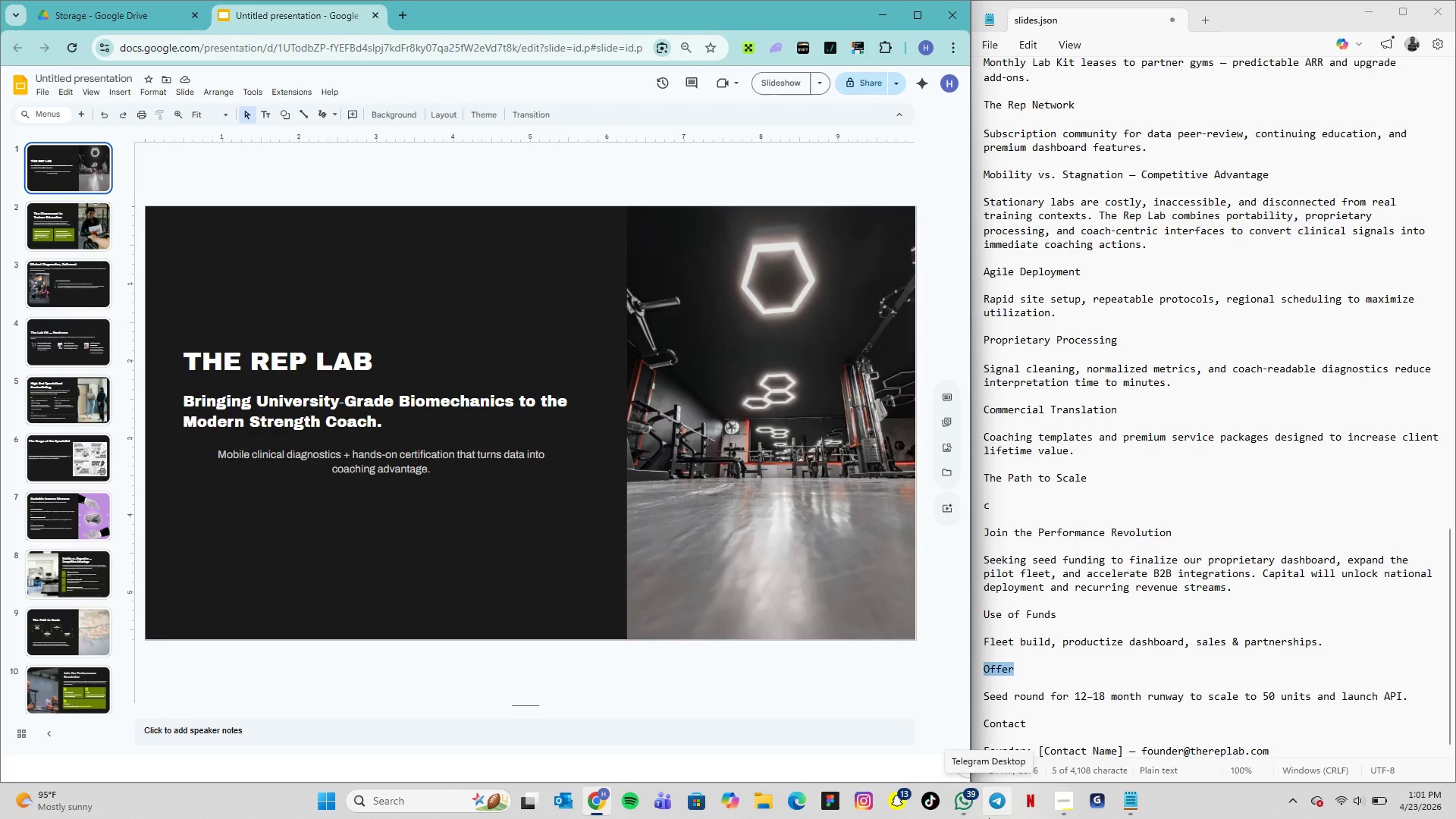 
left_click([1072, 801])